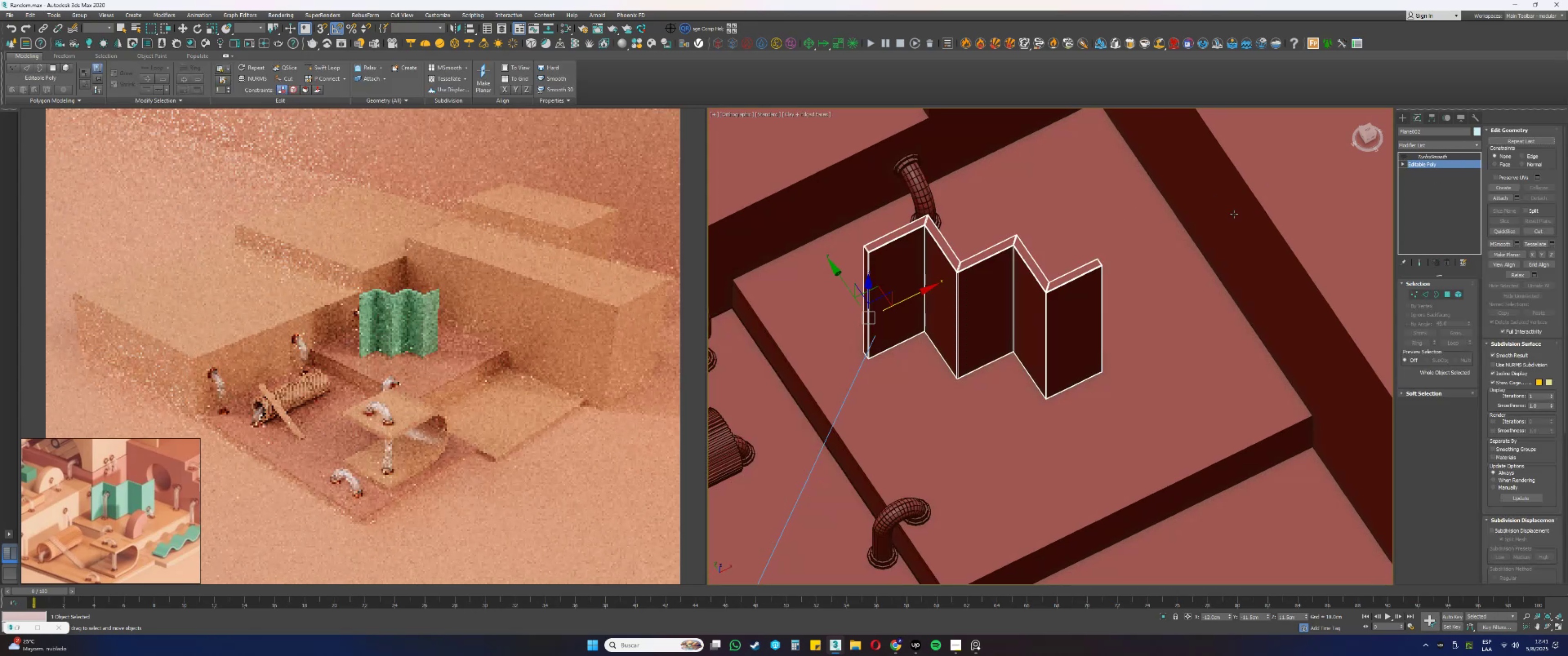 
hold_key(key=AltLeft, duration=0.35)
 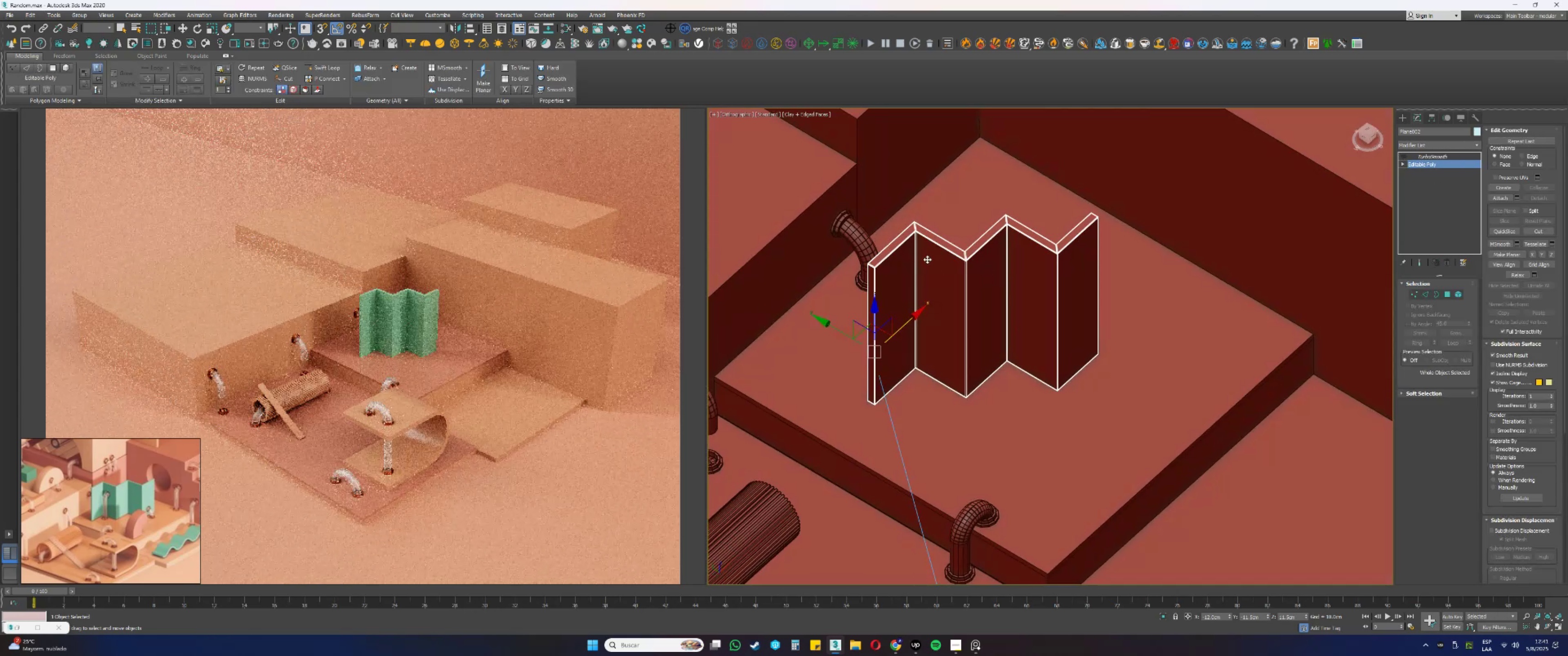 
key(Alt+AltLeft)
 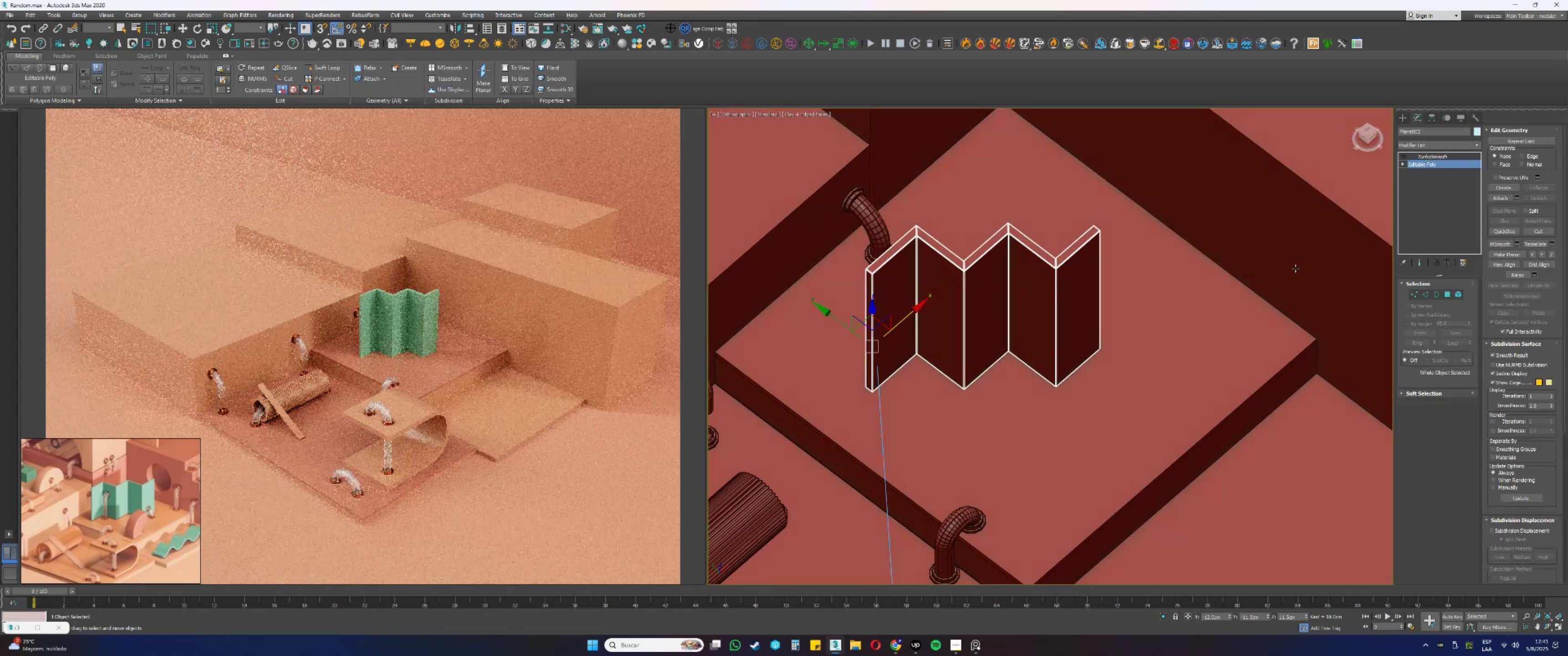 
key(1)
 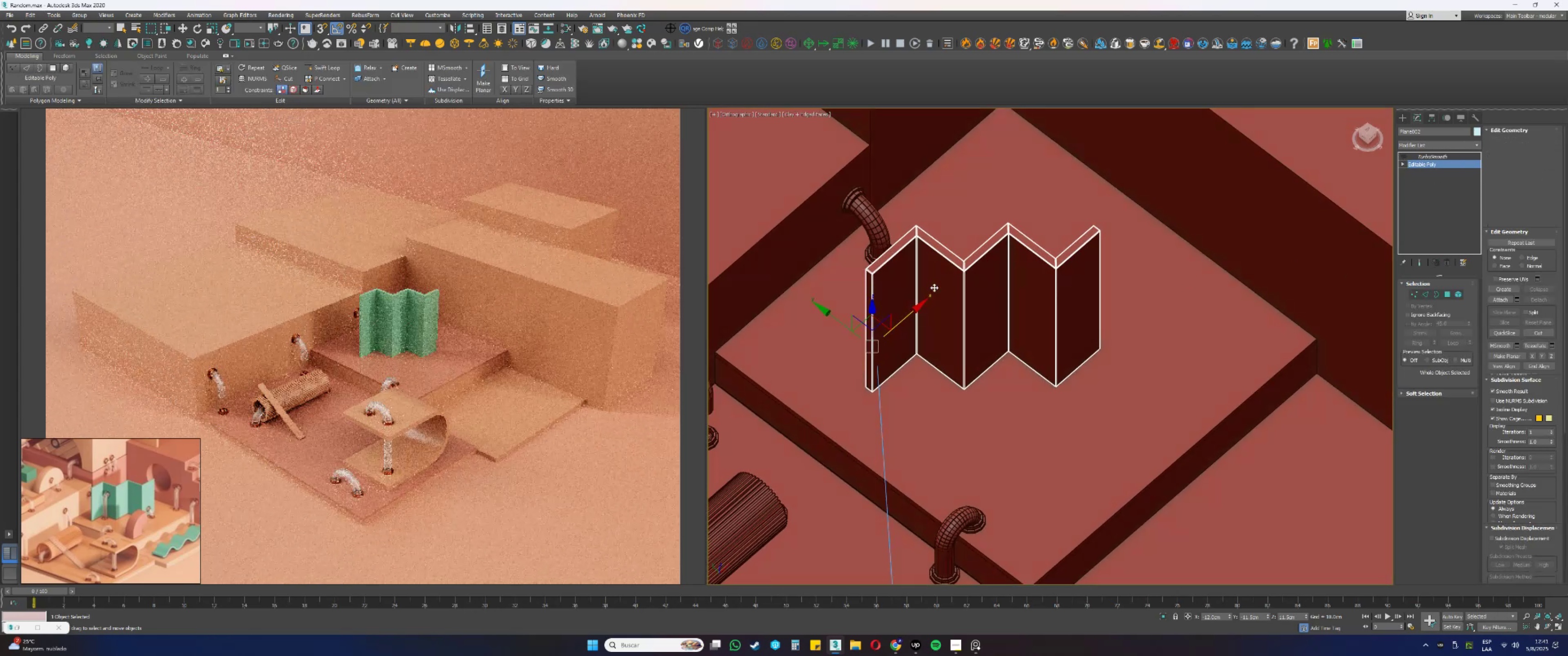 
hold_key(key=AltLeft, duration=0.37)
 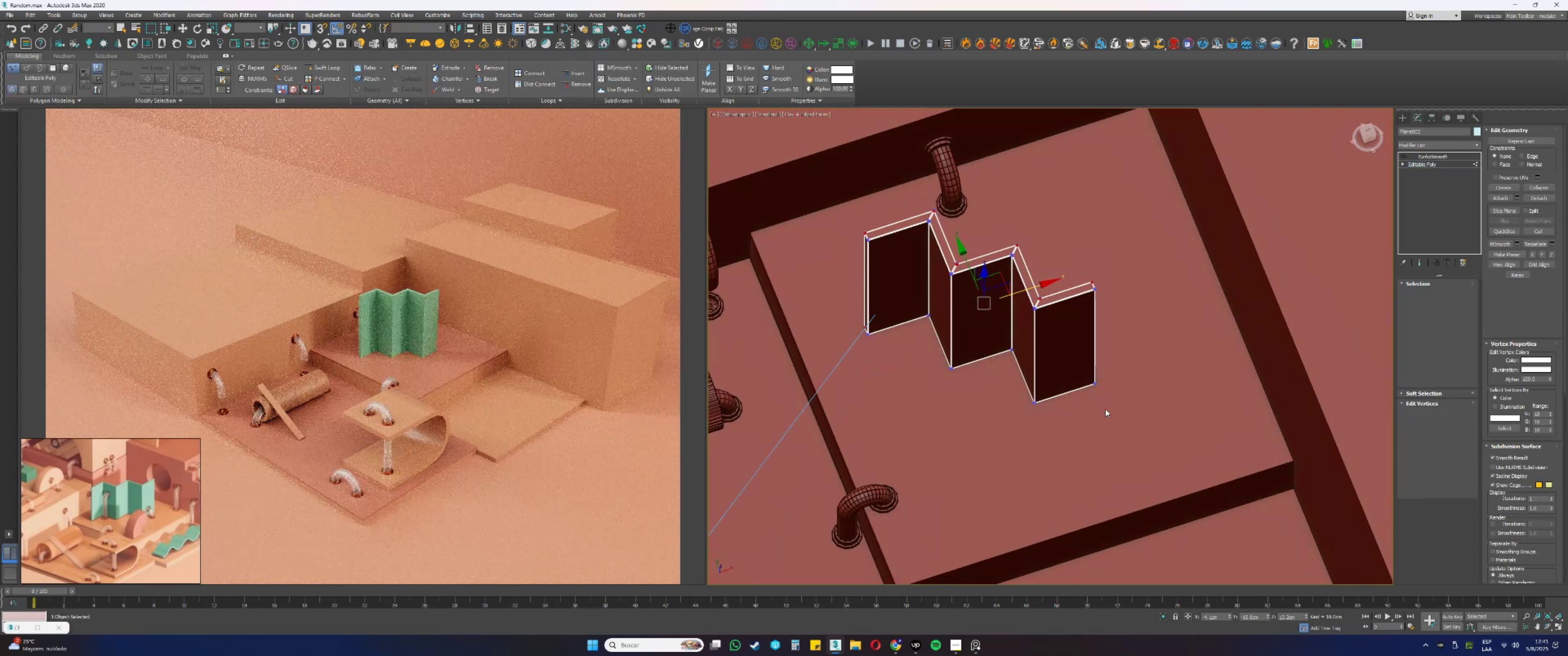 
left_click_drag(start_coordinate=[1159, 471], to_coordinate=[909, 188])
 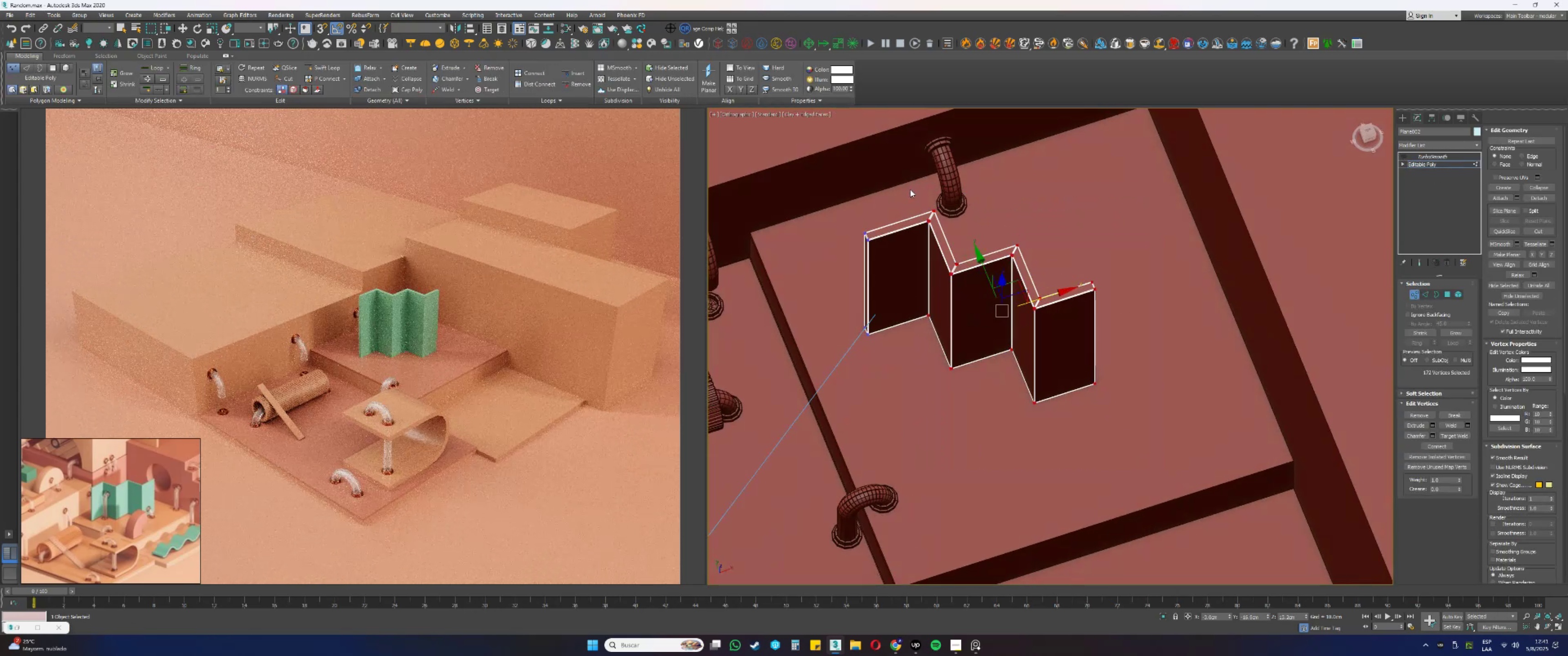 
scroll: coordinate [944, 285], scroll_direction: up, amount: 1.0
 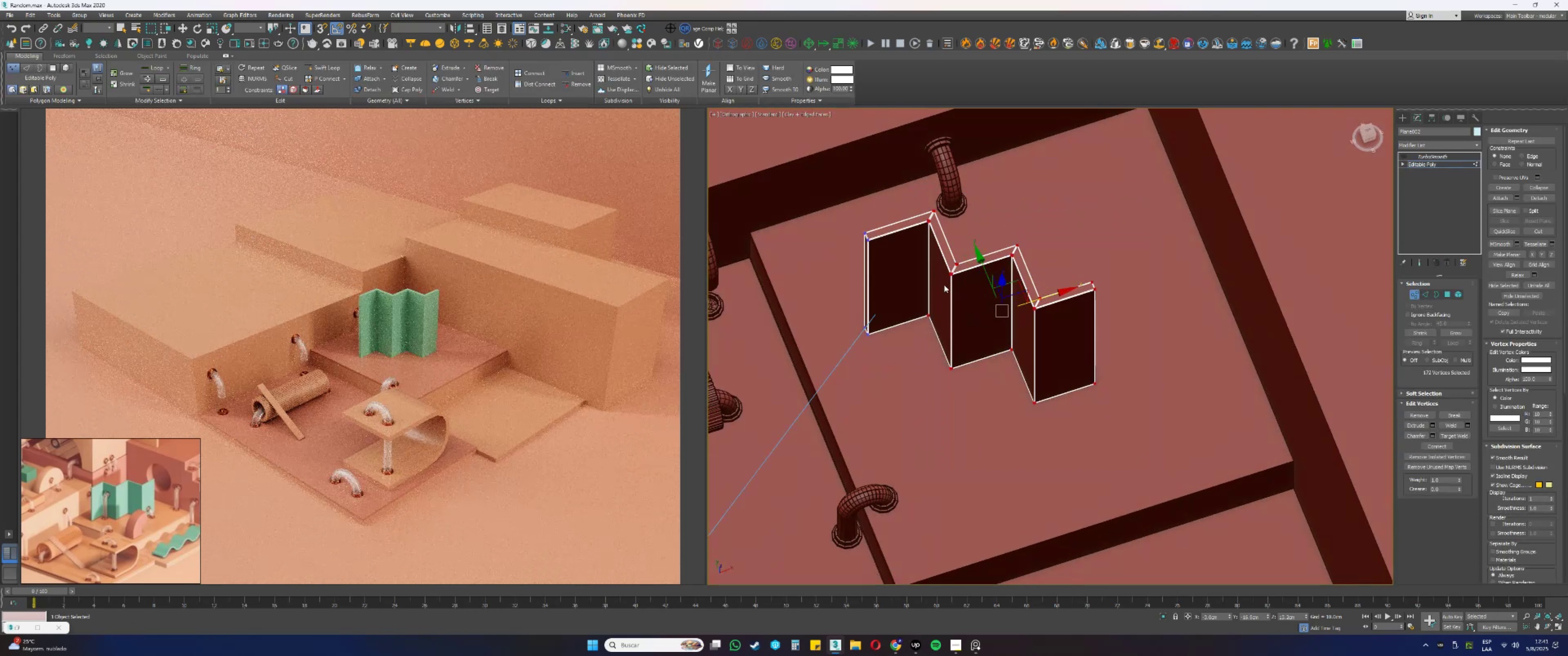 
key(Alt+AltLeft)
 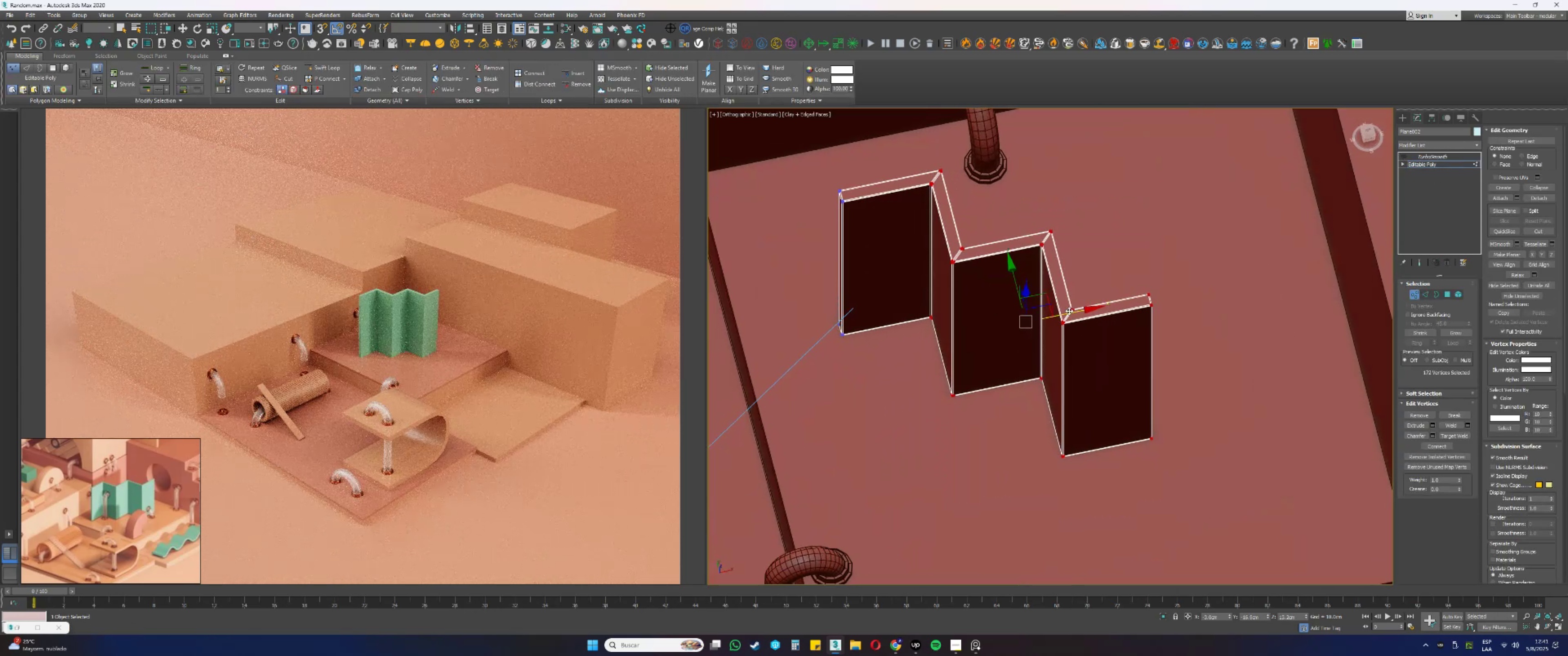 
left_click_drag(start_coordinate=[1063, 313], to_coordinate=[1080, 307])
 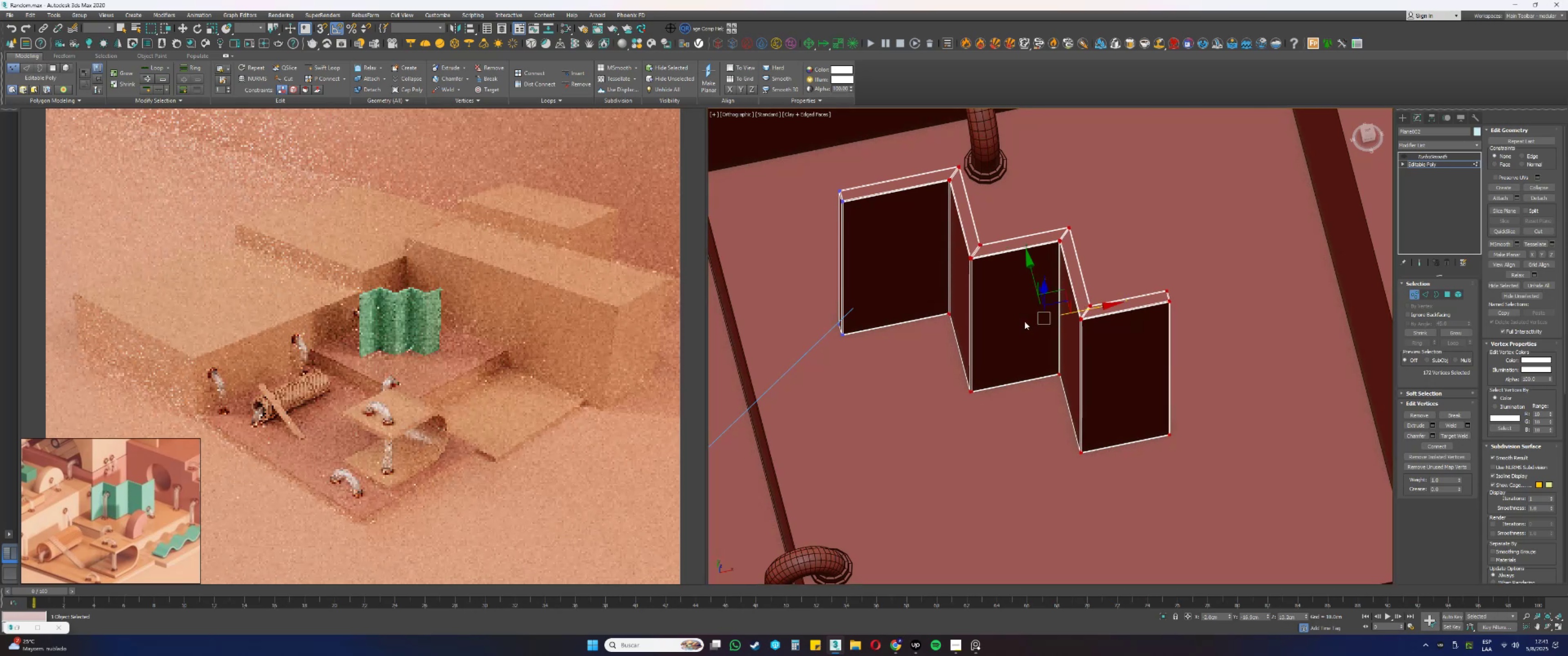 
hold_key(key=AltLeft, duration=0.32)
 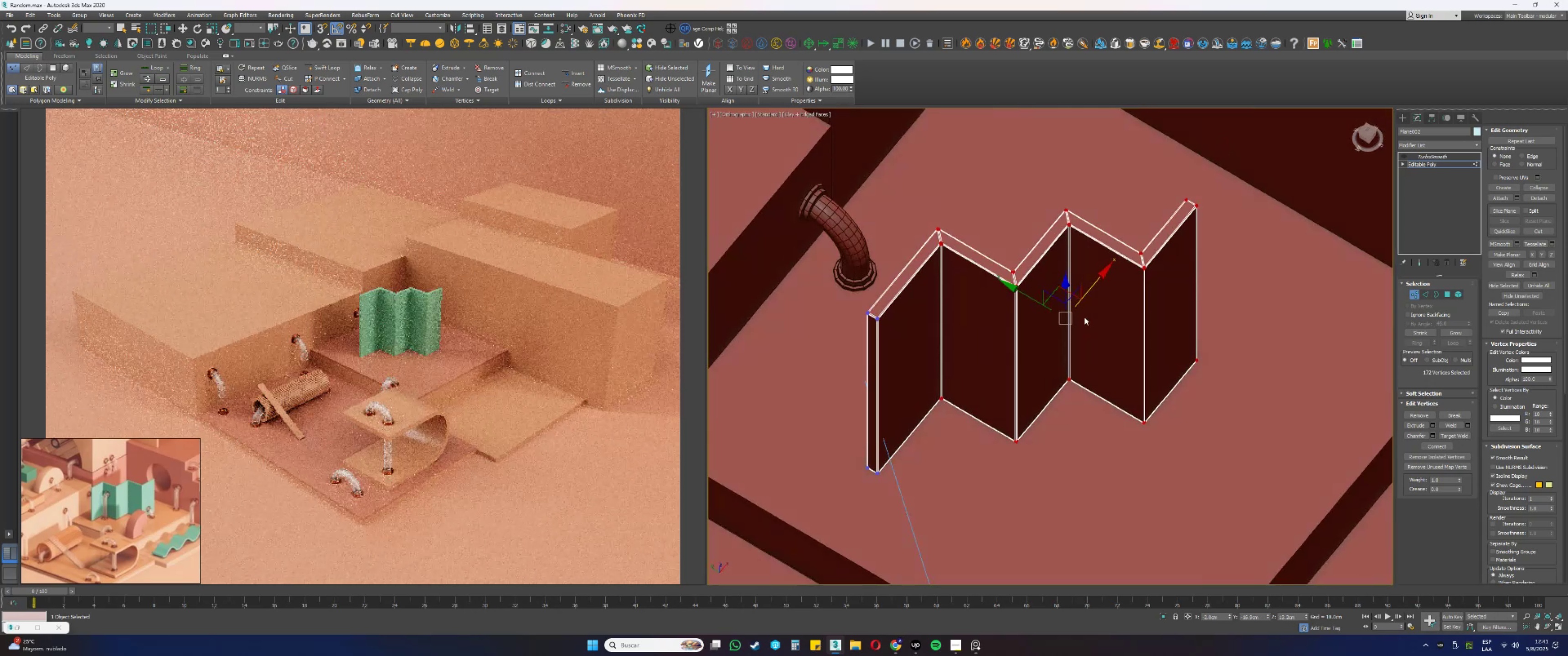 
hold_key(key=AltLeft, duration=0.52)
left_click_drag(start_coordinate=[971, 488], to_coordinate=[798, 129])
 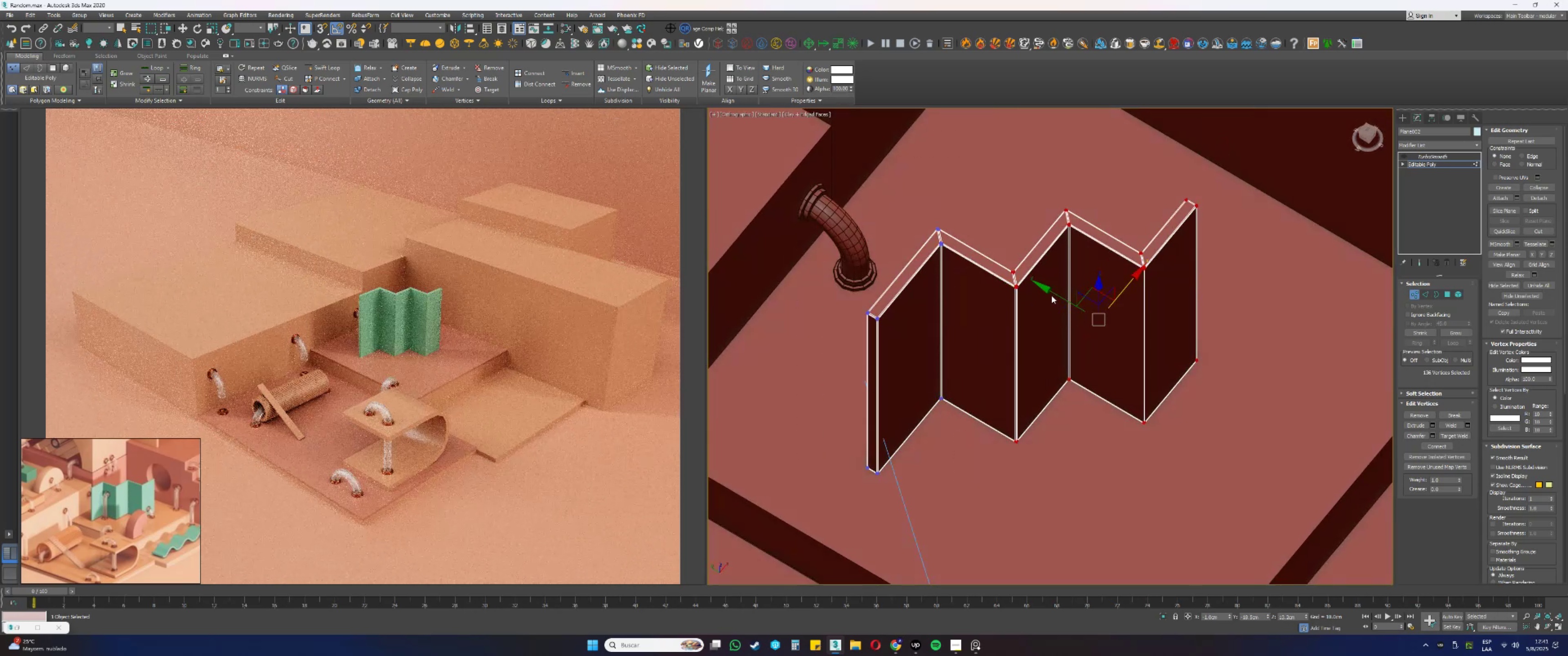 
left_click_drag(start_coordinate=[1053, 294], to_coordinate=[1068, 303])
 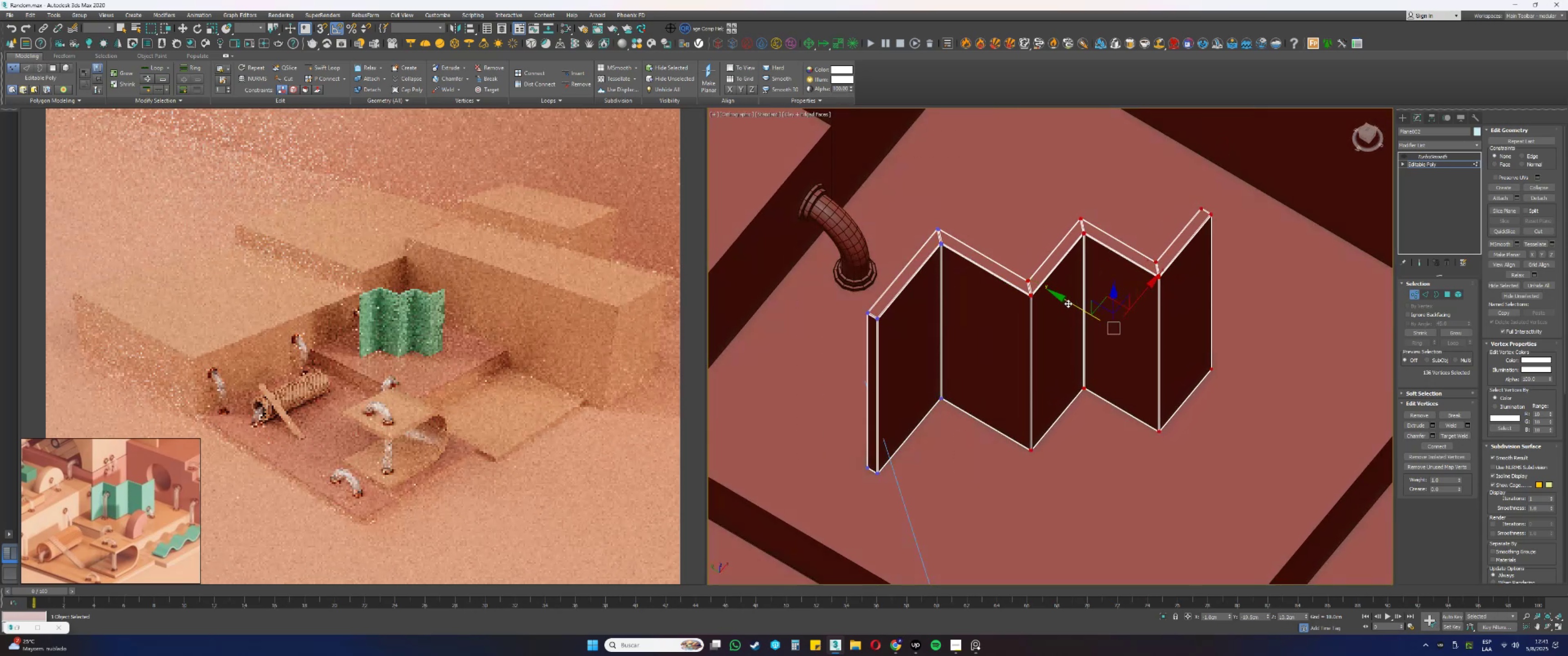 
hold_key(key=AltLeft, duration=0.94)
left_click_drag(start_coordinate=[1040, 488], to_coordinate=[972, 220])
 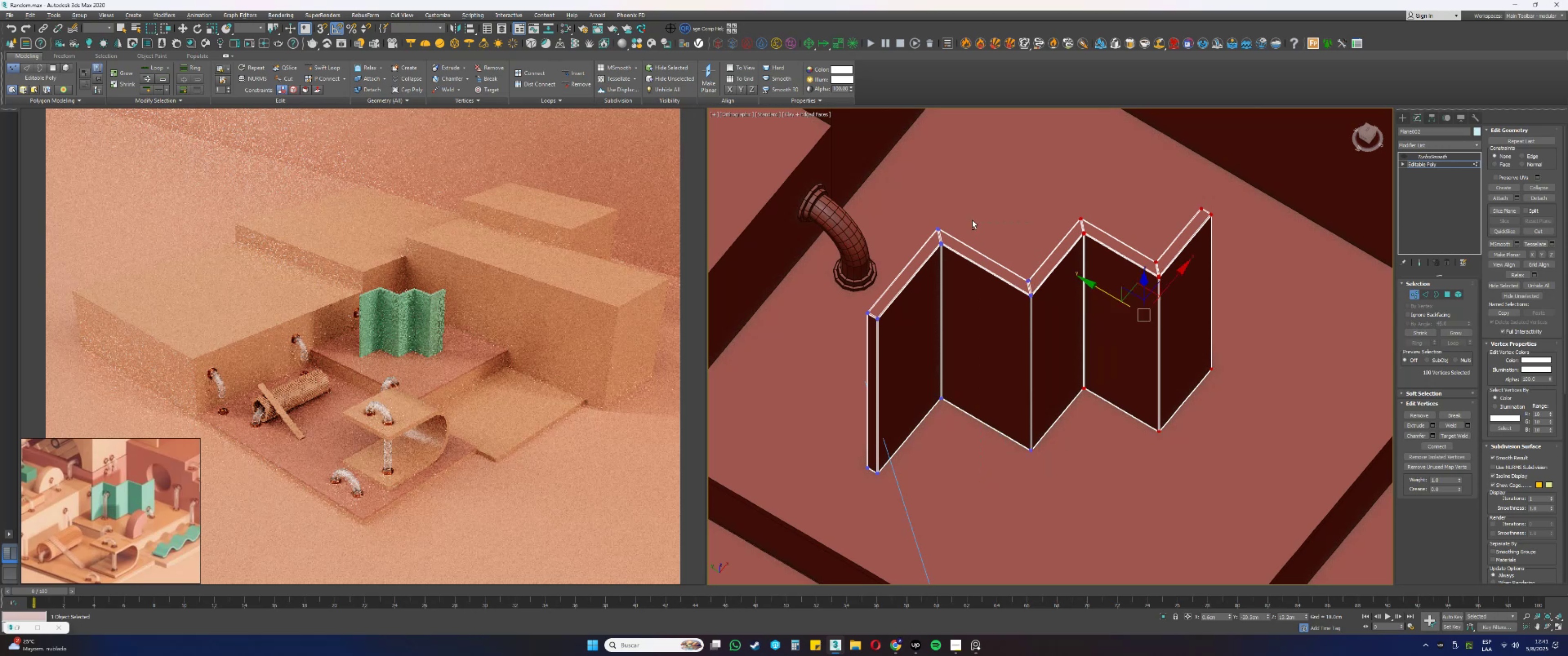 
key(Alt+AltLeft)
 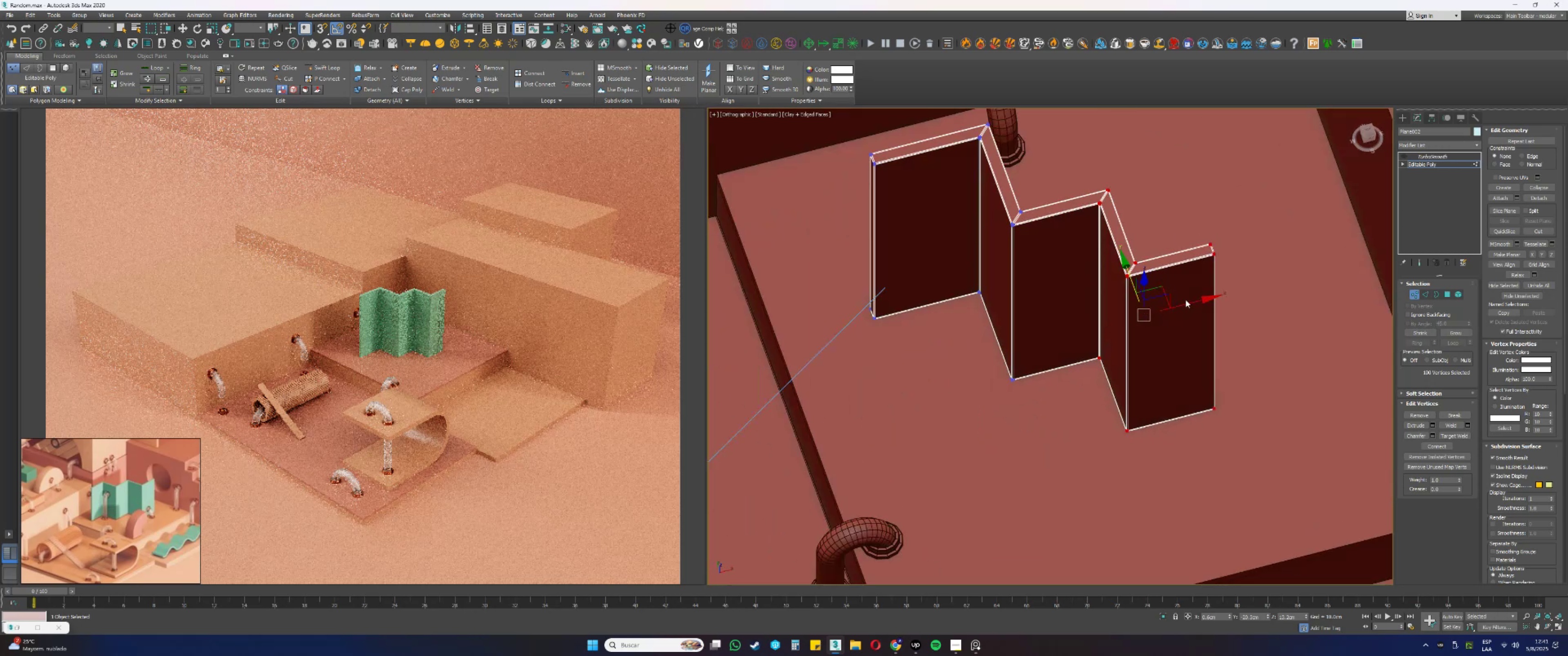 
left_click_drag(start_coordinate=[1187, 305], to_coordinate=[1205, 300])
 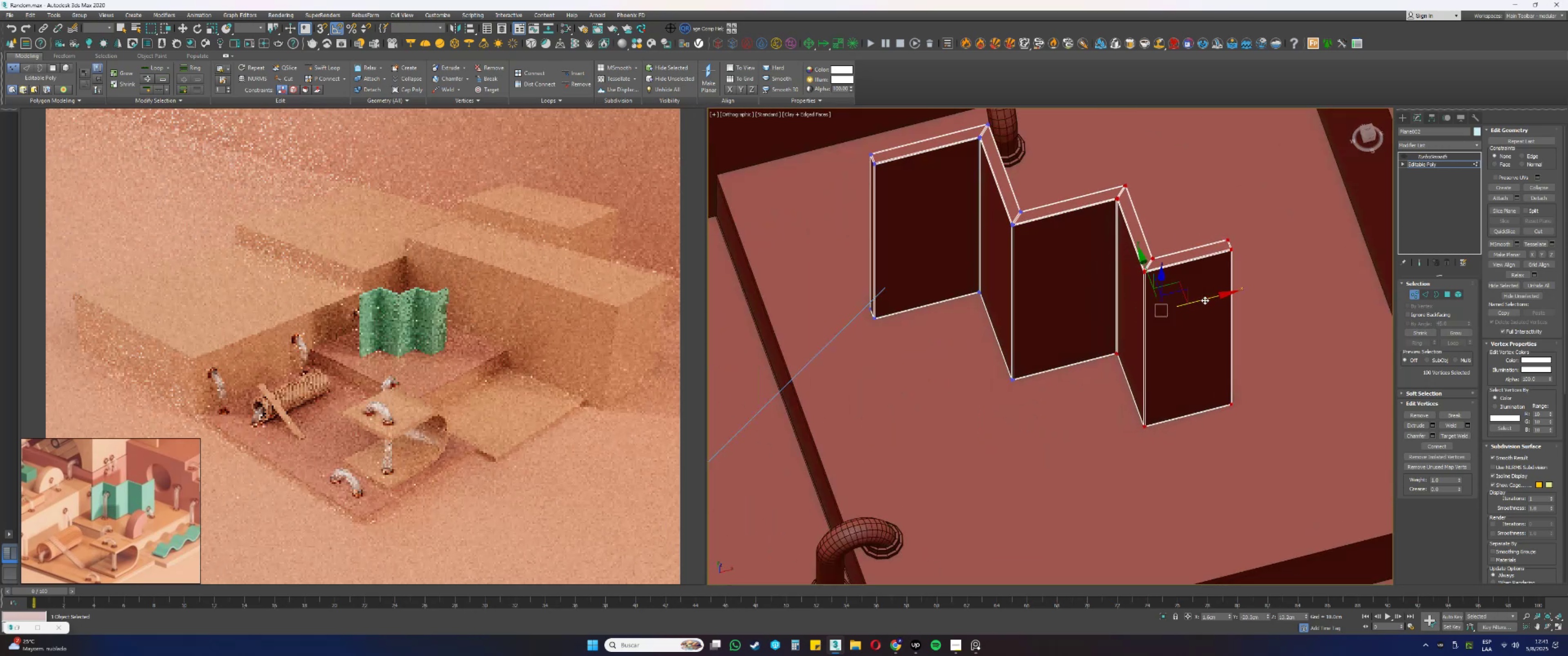 
hold_key(key=AltLeft, duration=0.31)
 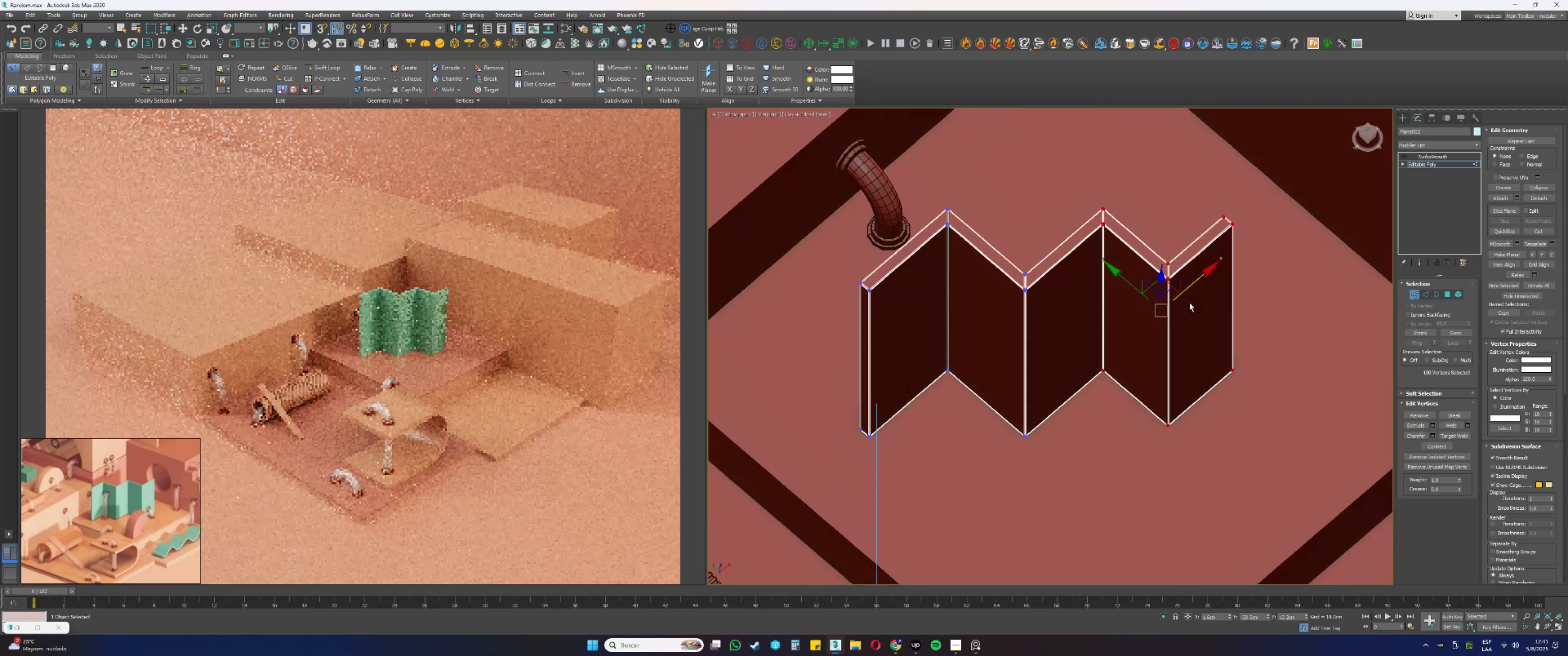 
hold_key(key=AltLeft, duration=0.52)
left_click_drag(start_coordinate=[1136, 428], to_coordinate=[1013, 140])
 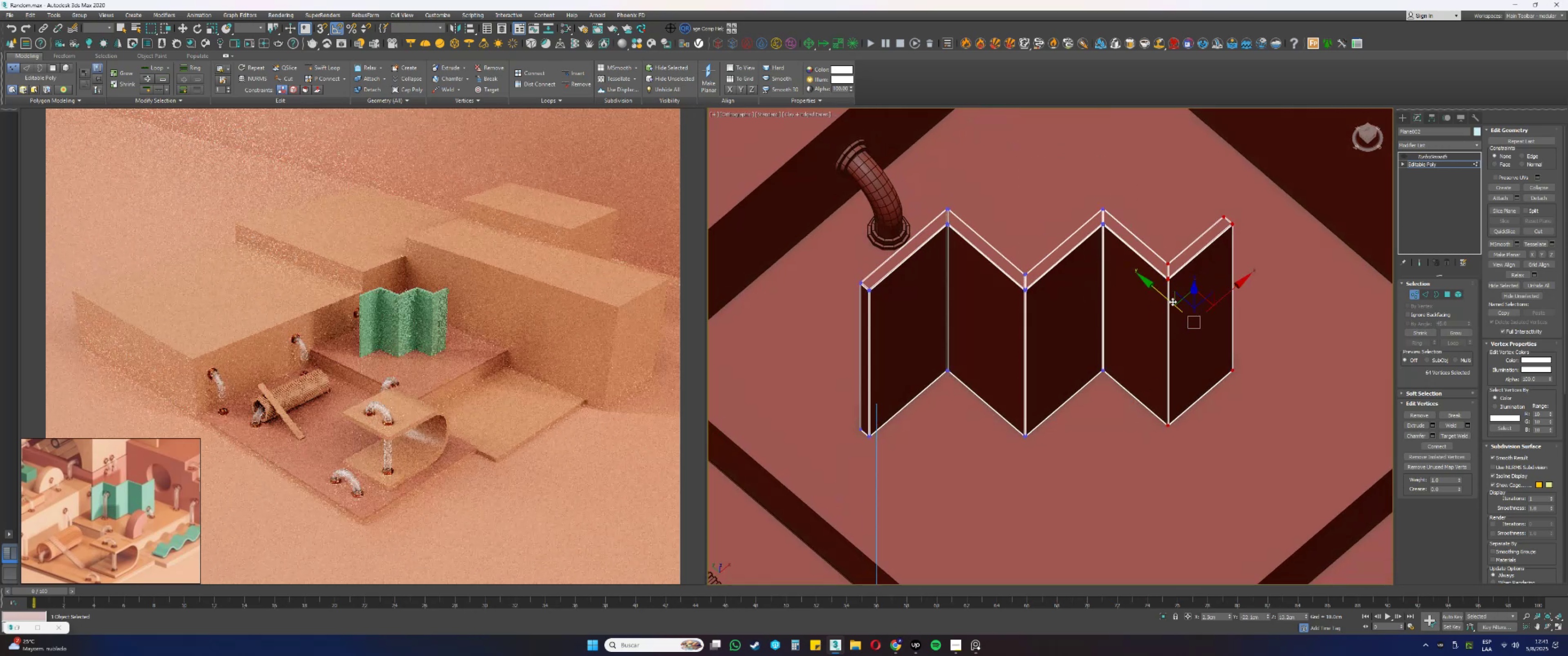 
left_click_drag(start_coordinate=[1161, 296], to_coordinate=[1176, 305])
 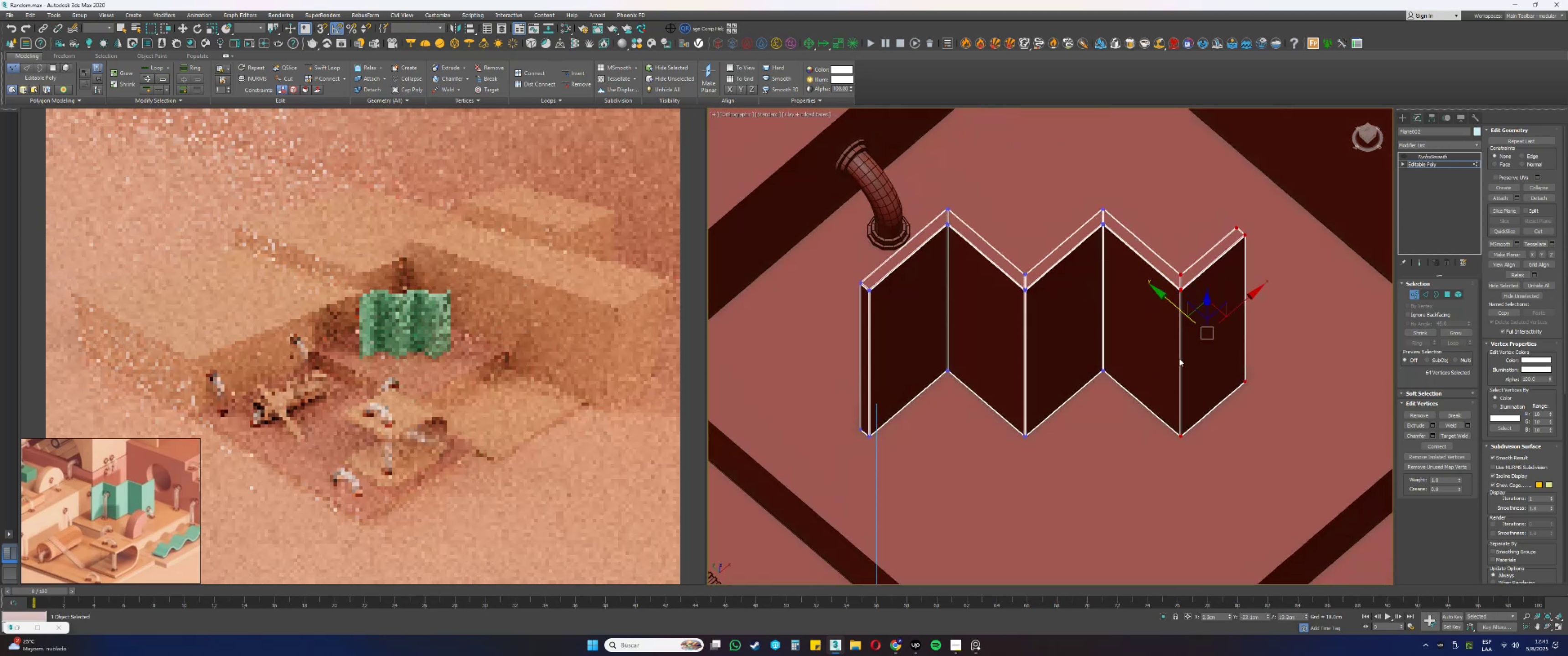 
key(Alt+AltLeft)
 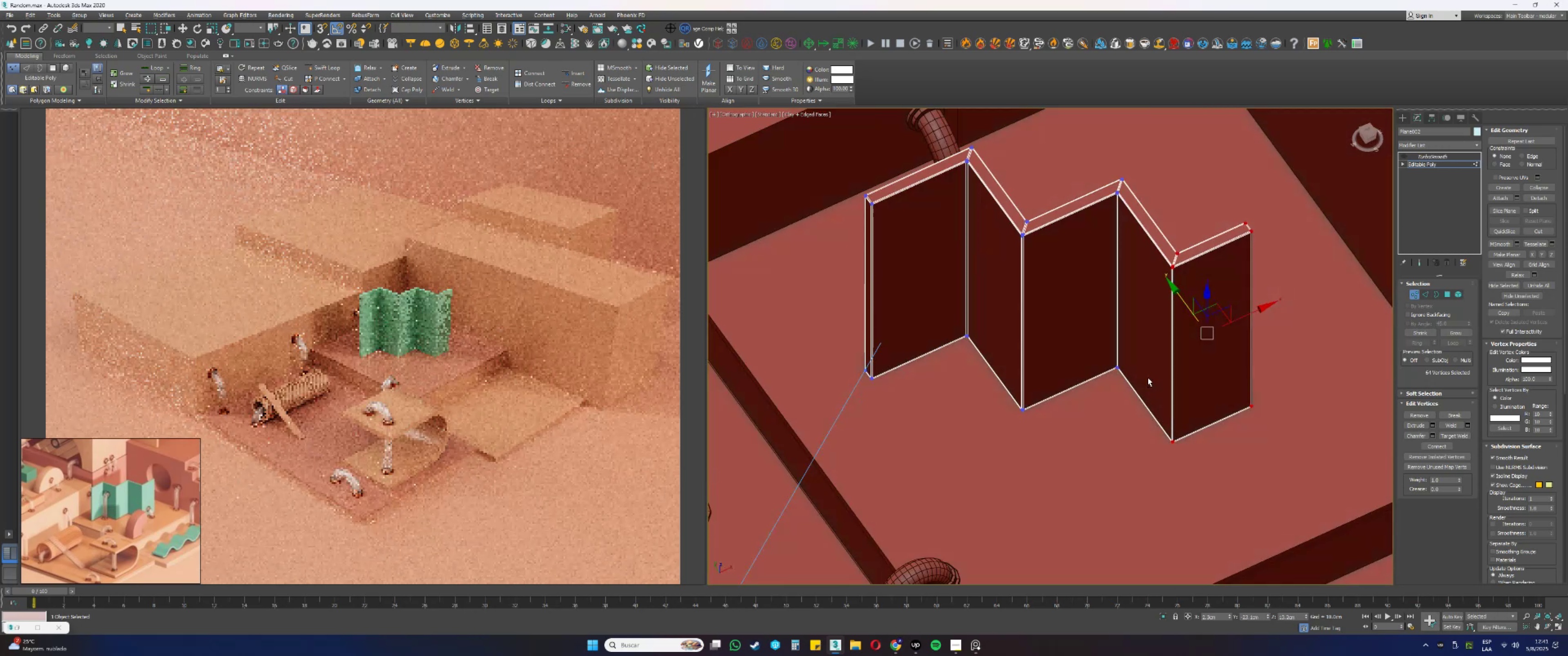 
hold_key(key=AltLeft, duration=0.49)
left_click_drag(start_coordinate=[1211, 485], to_coordinate=[1119, 172])
 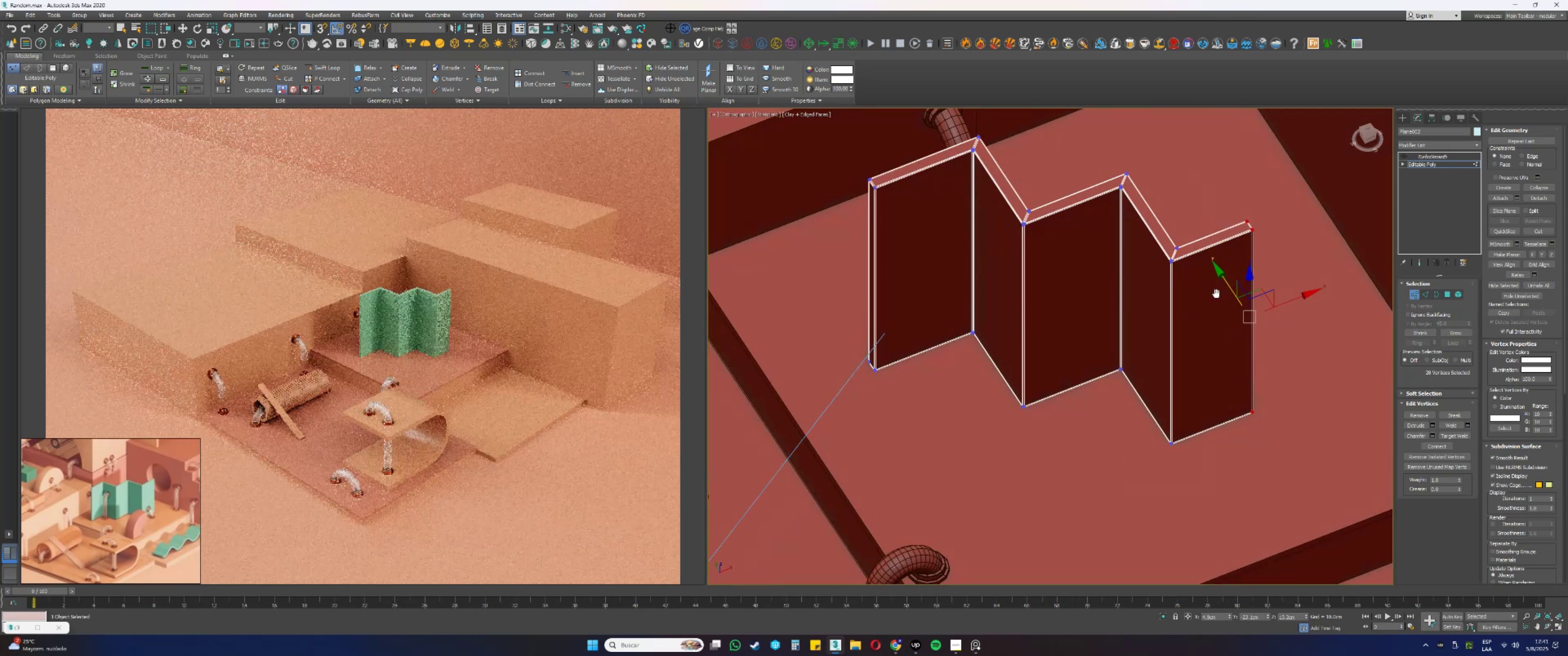 
key(Alt+AltLeft)
 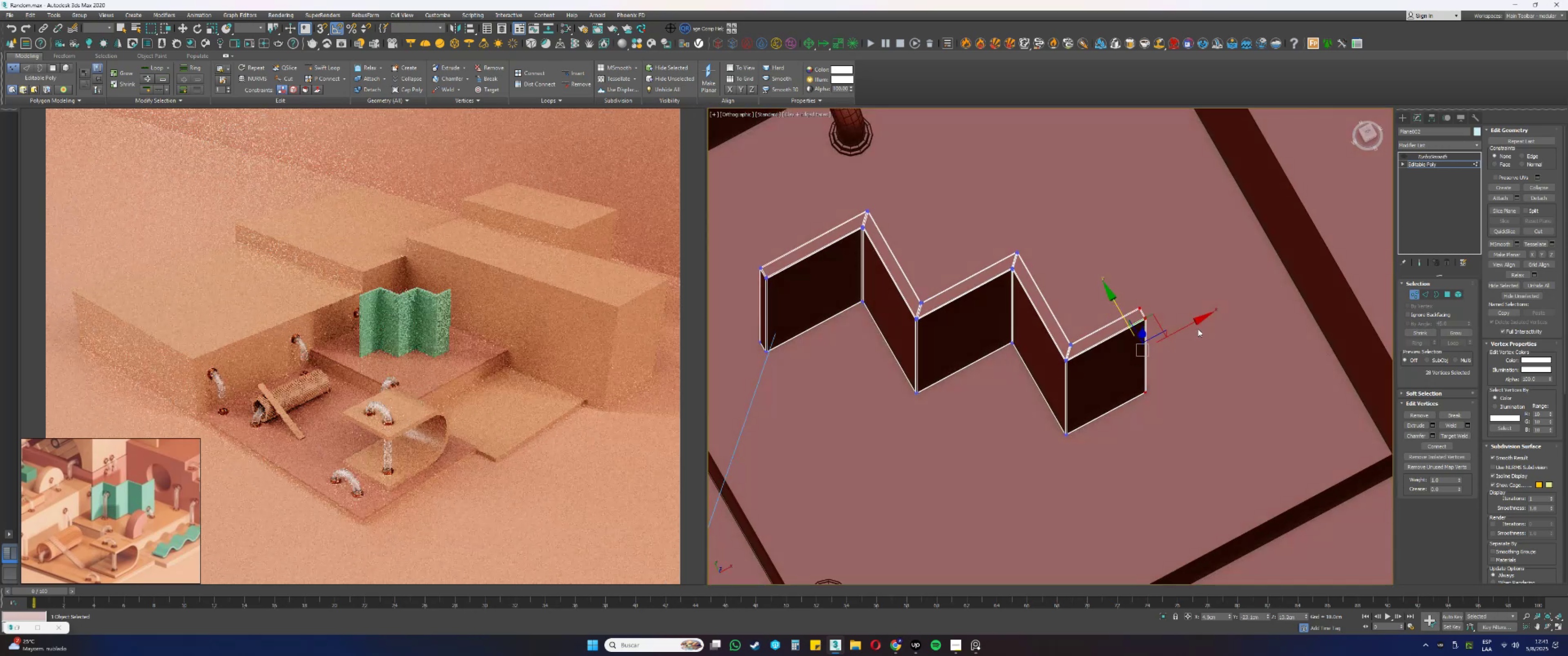 
left_click_drag(start_coordinate=[1186, 328], to_coordinate=[1202, 320])
 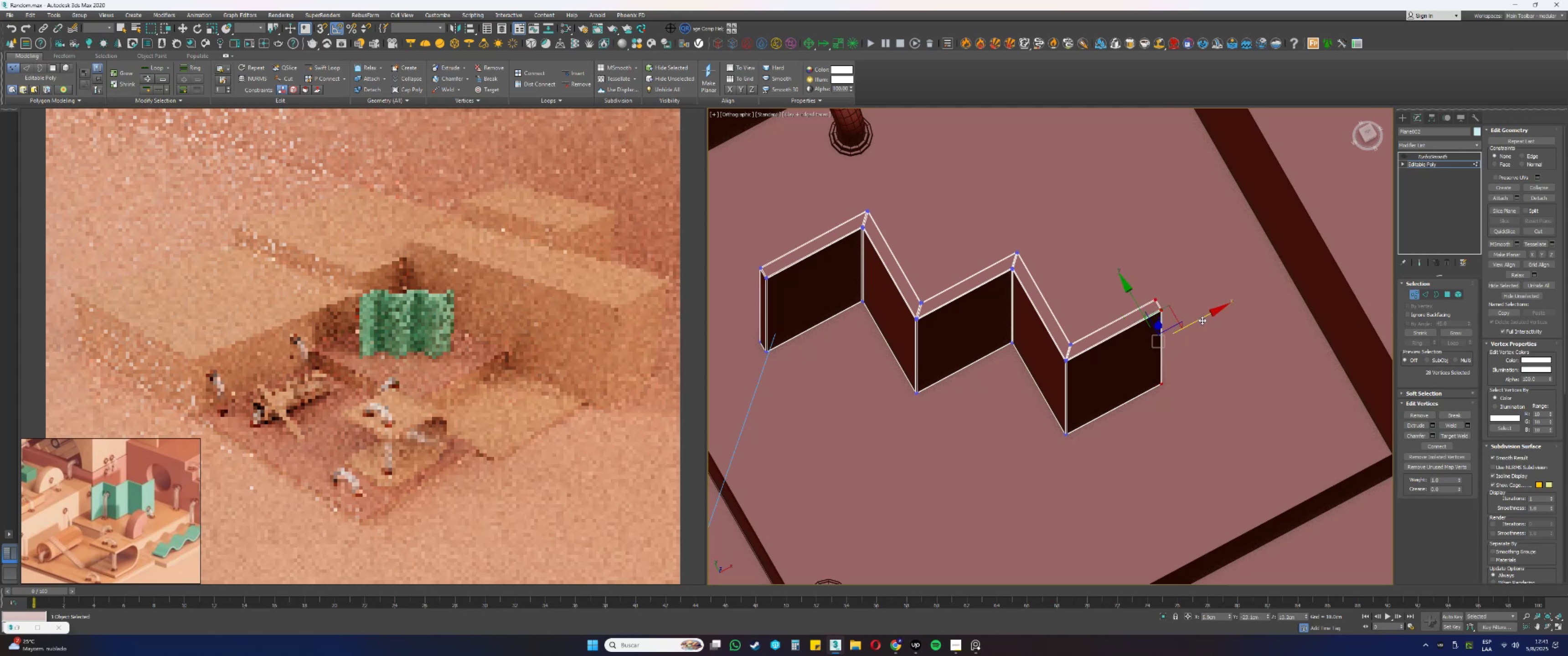 
key(Alt+AltLeft)
 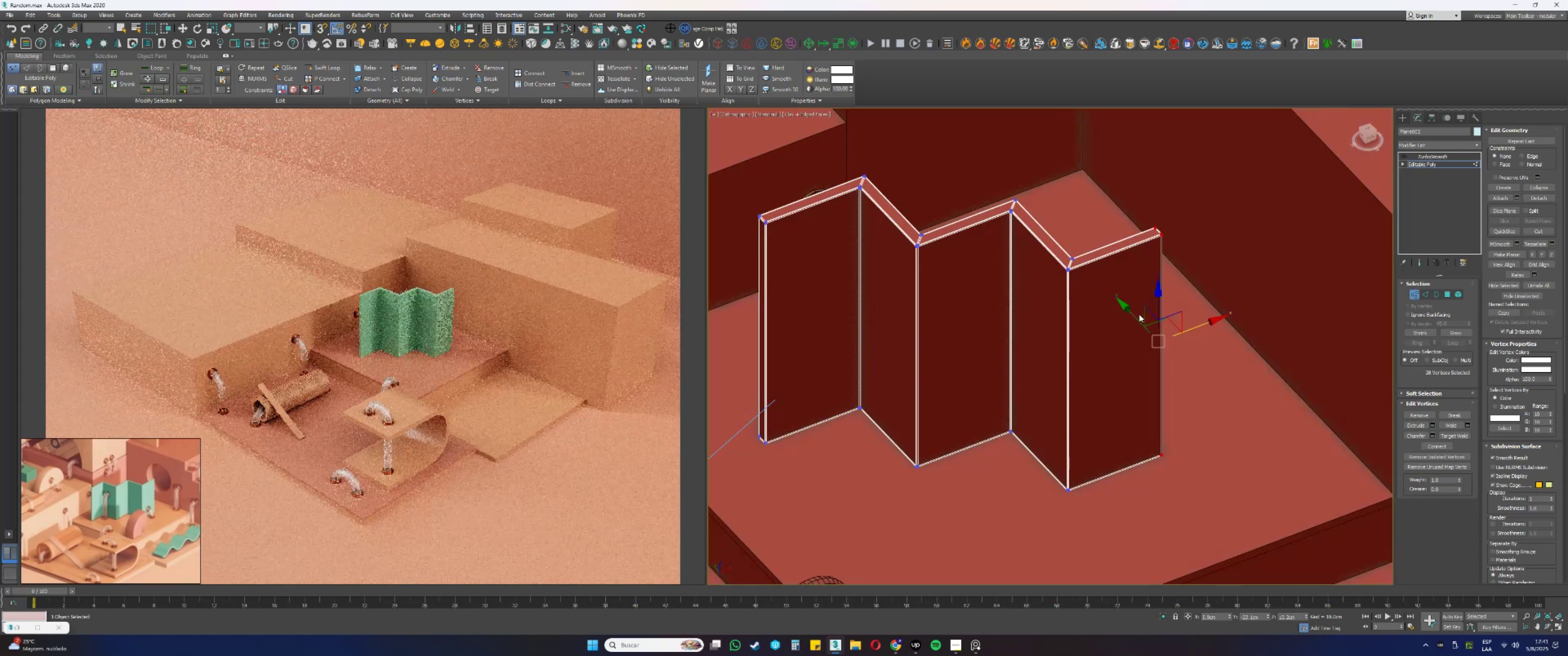 
scroll: coordinate [1076, 313], scroll_direction: down, amount: 2.0
 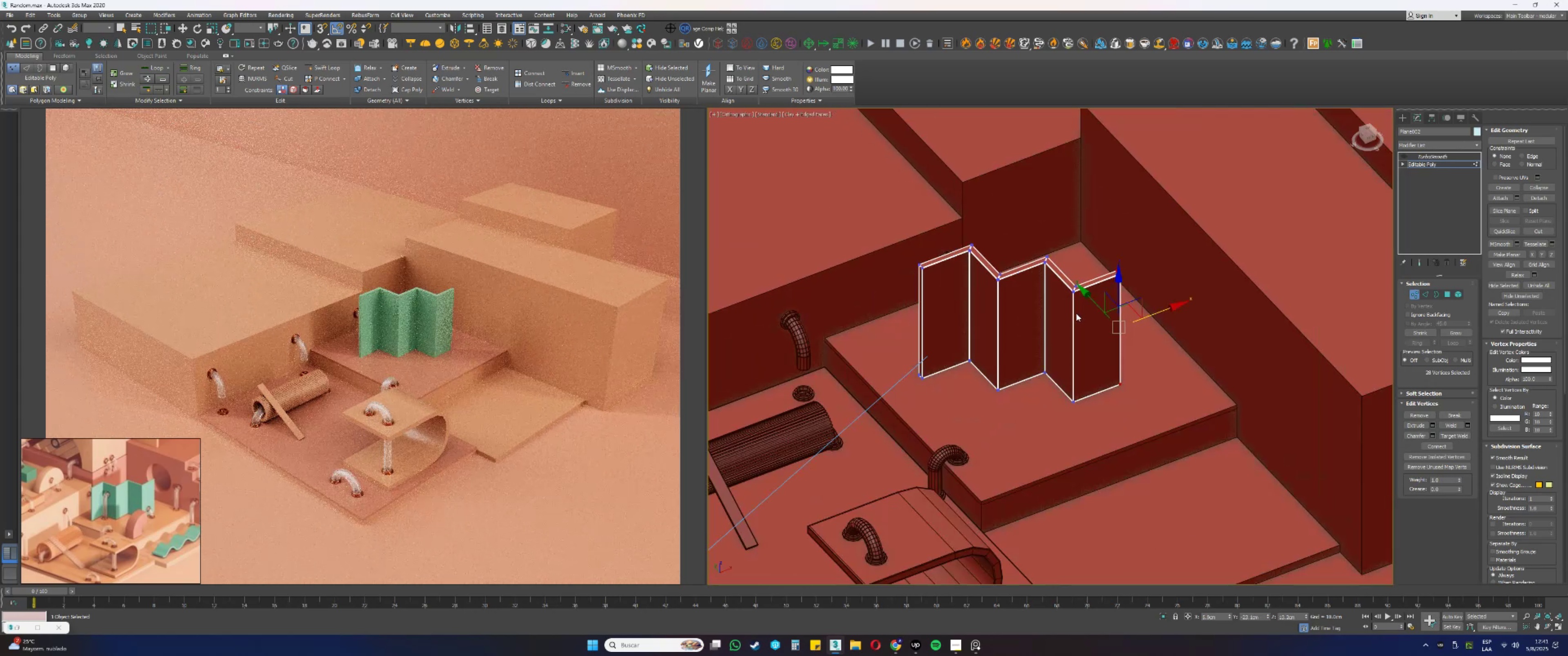 
key(Alt+AltLeft)
 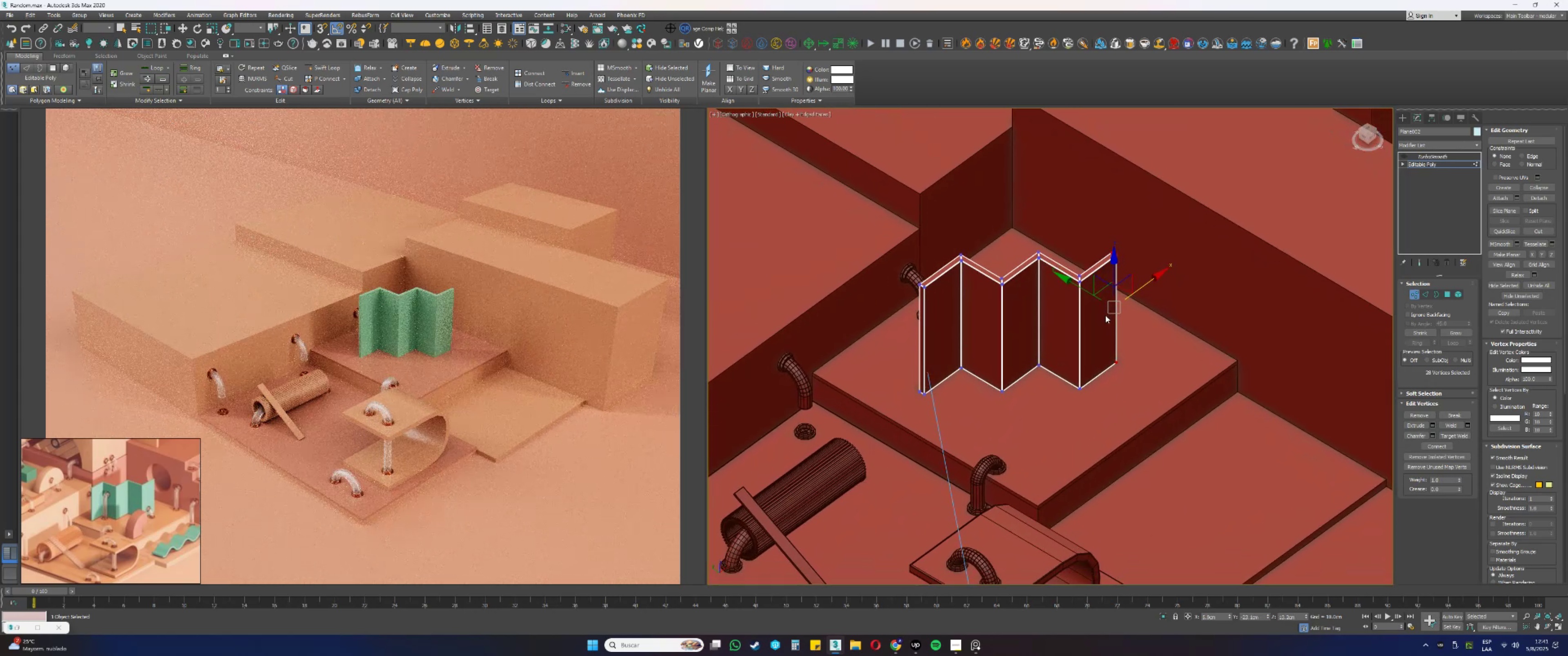 
key(1)
 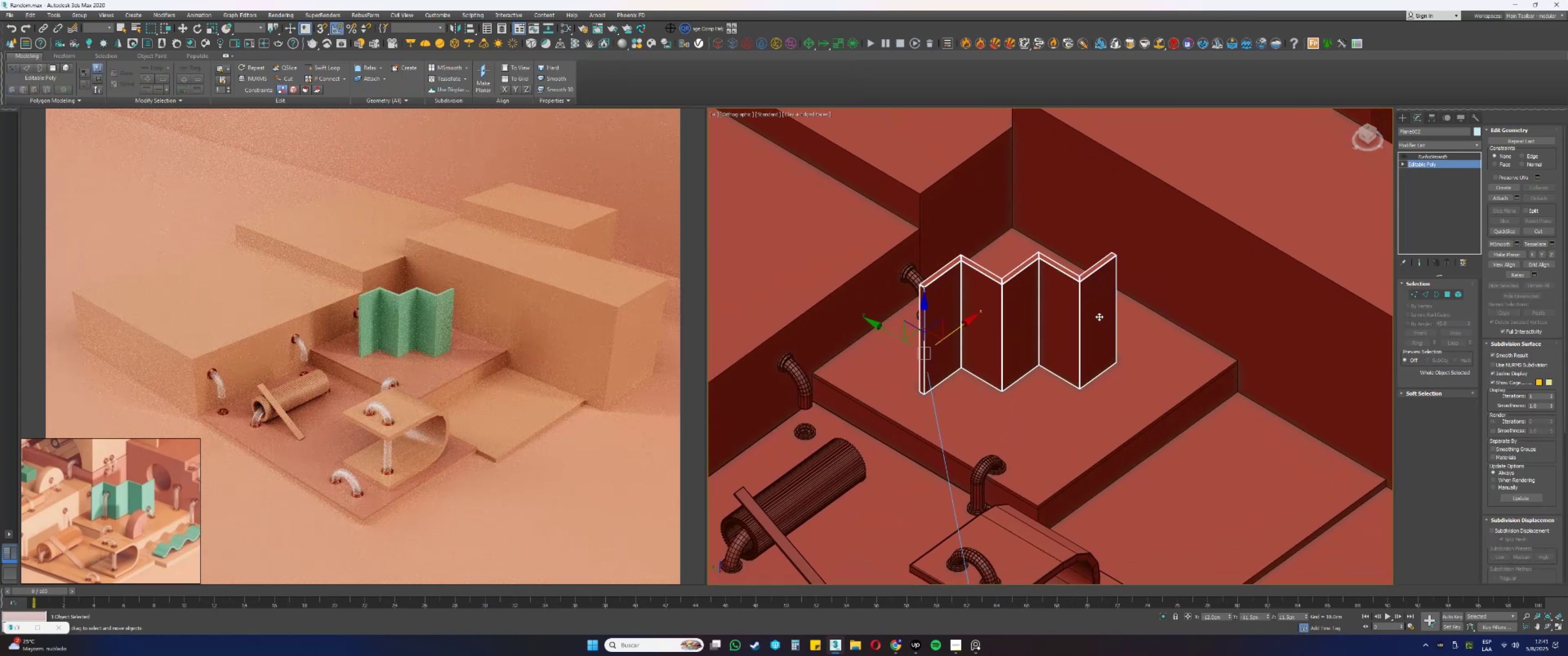 
key(Alt+AltLeft)
 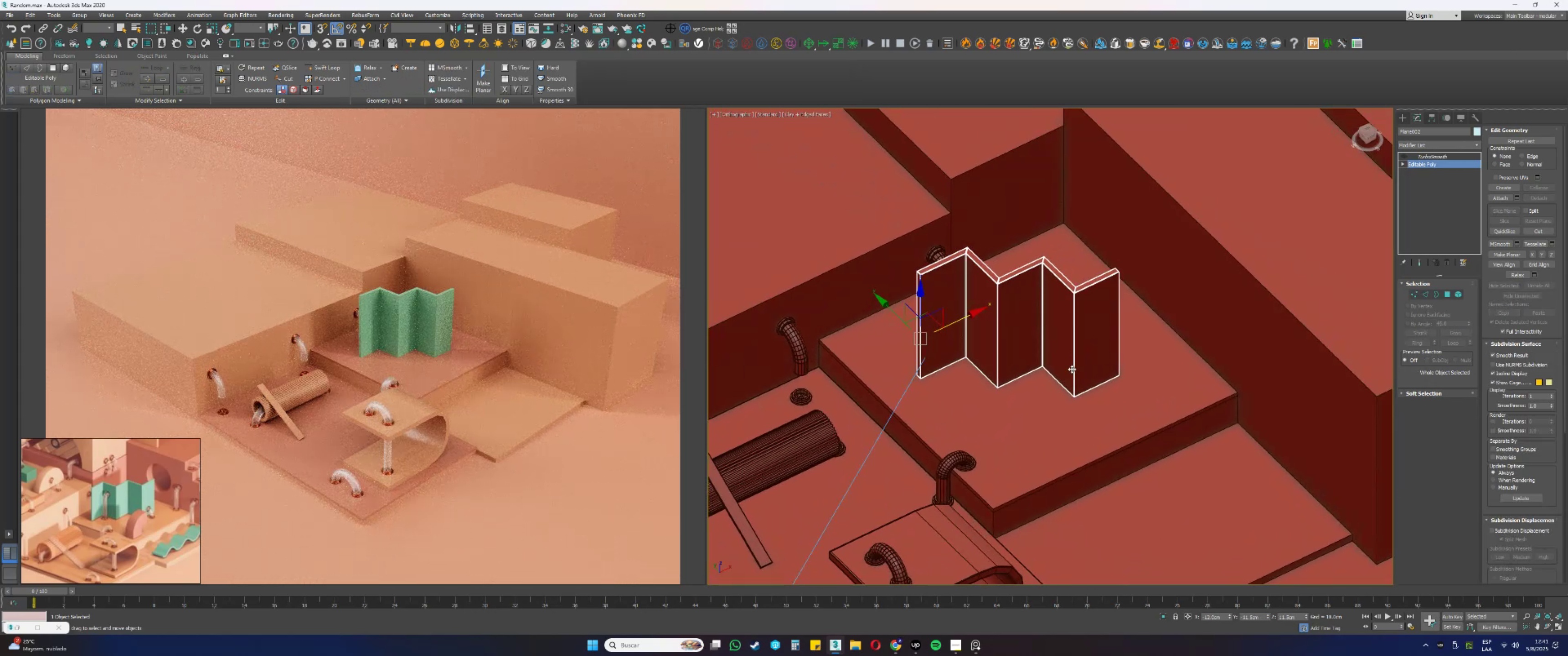 
key(Alt+AltLeft)
 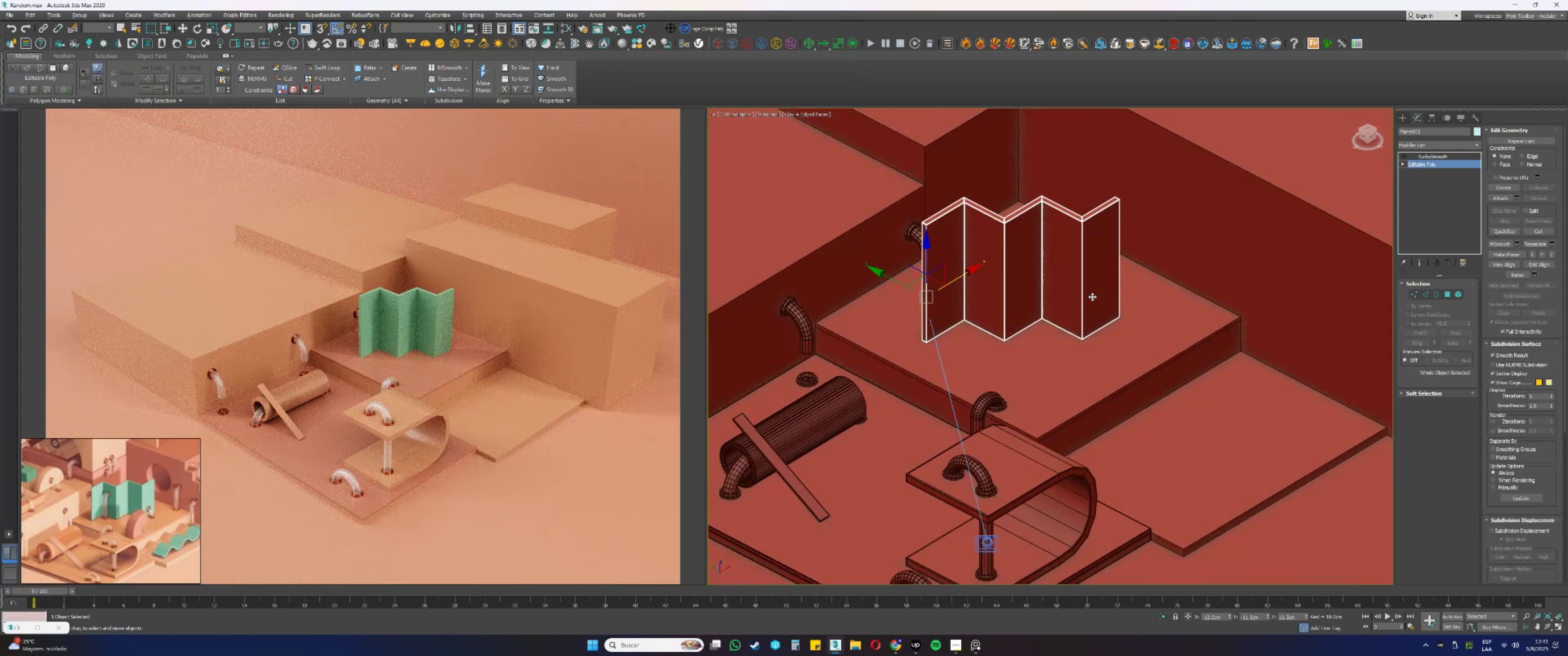 
key(Control+ControlLeft)
 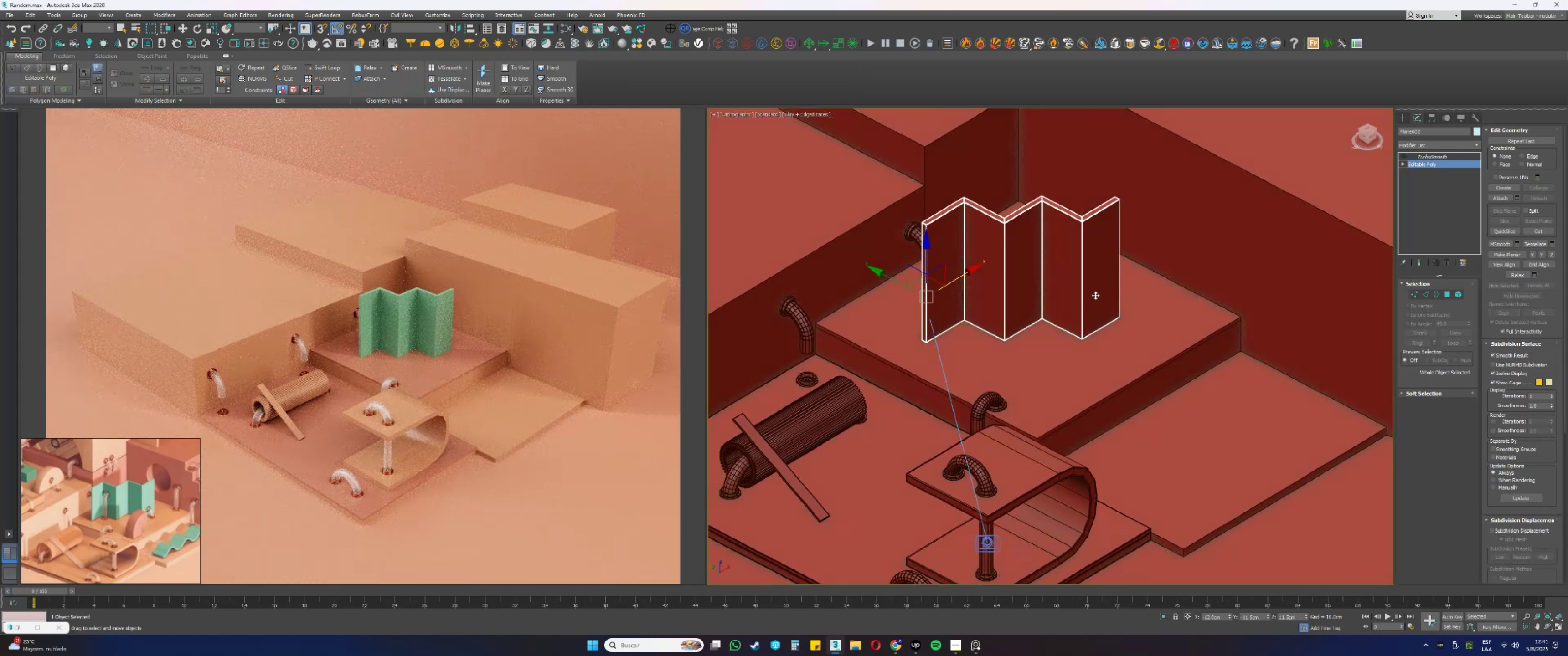 
key(Control+S)
 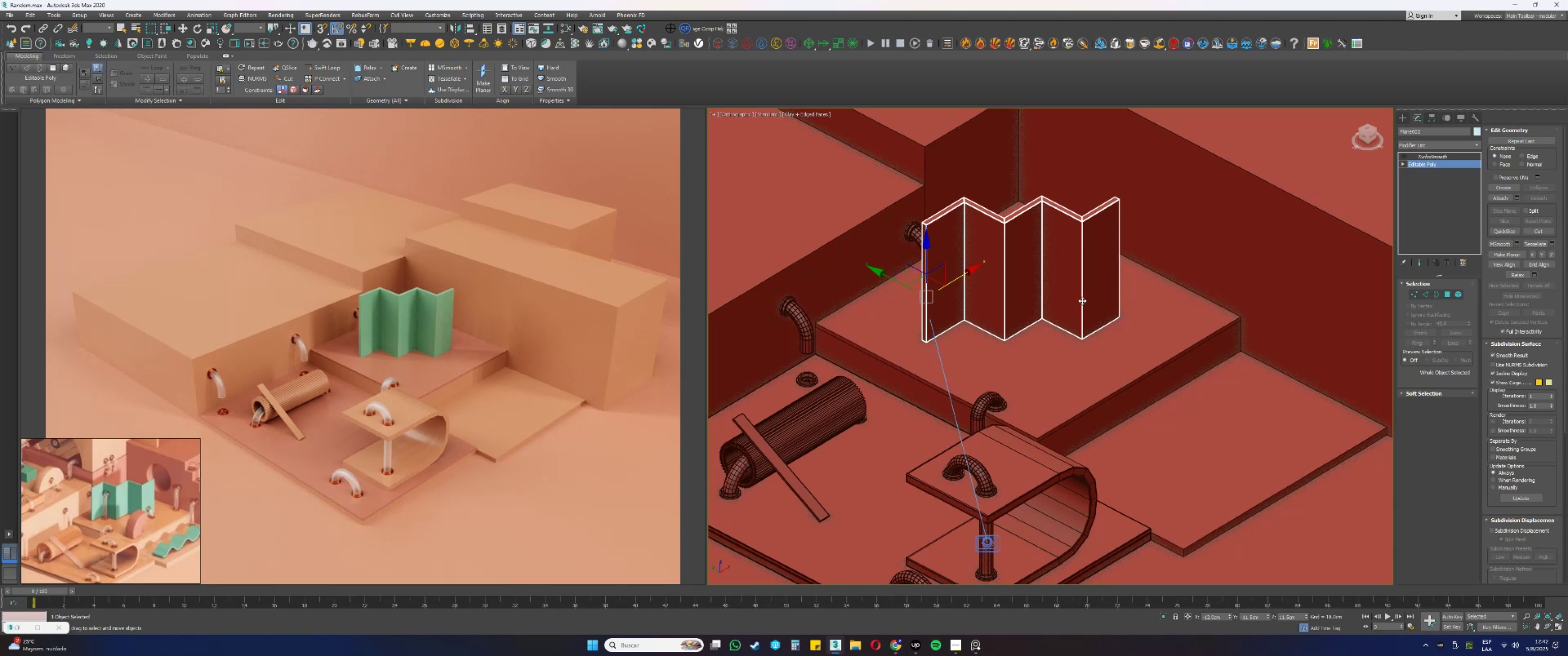 
wait(65.45)
 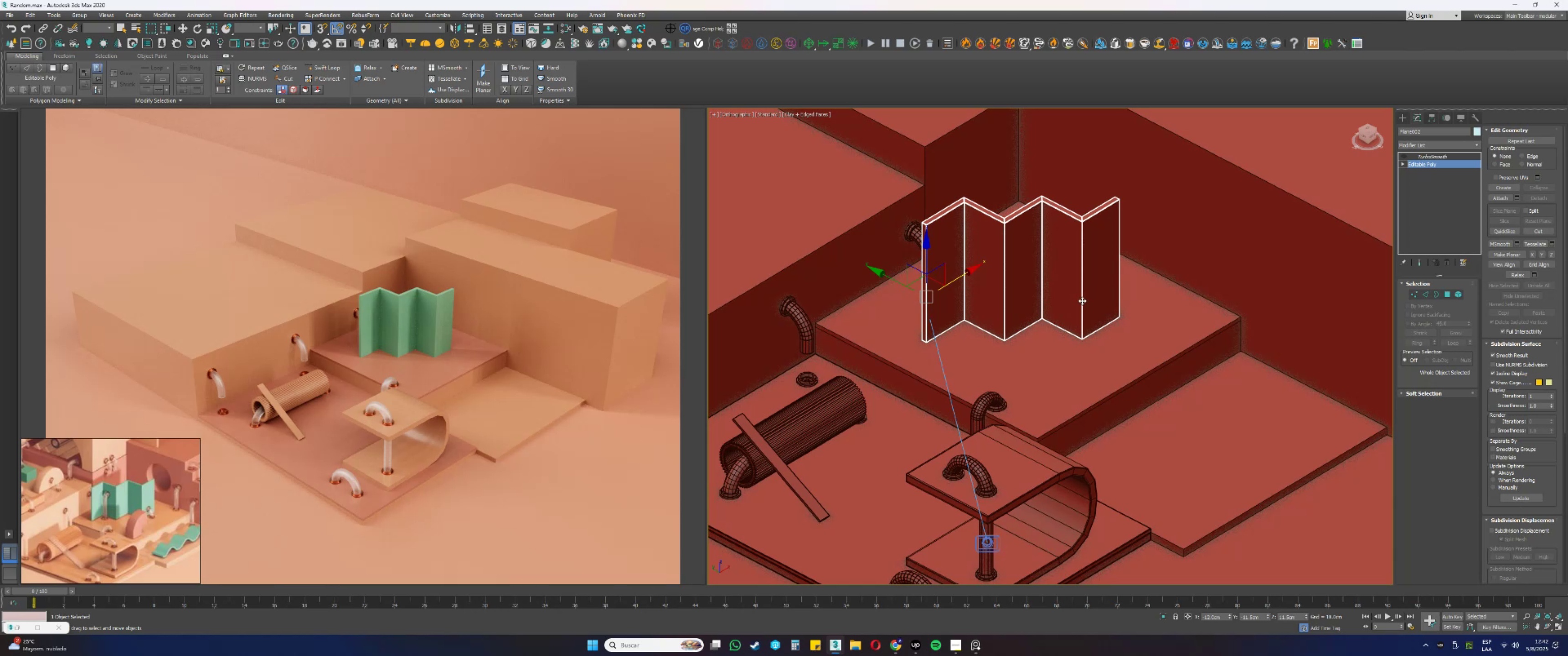 
left_click([1408, 116])
 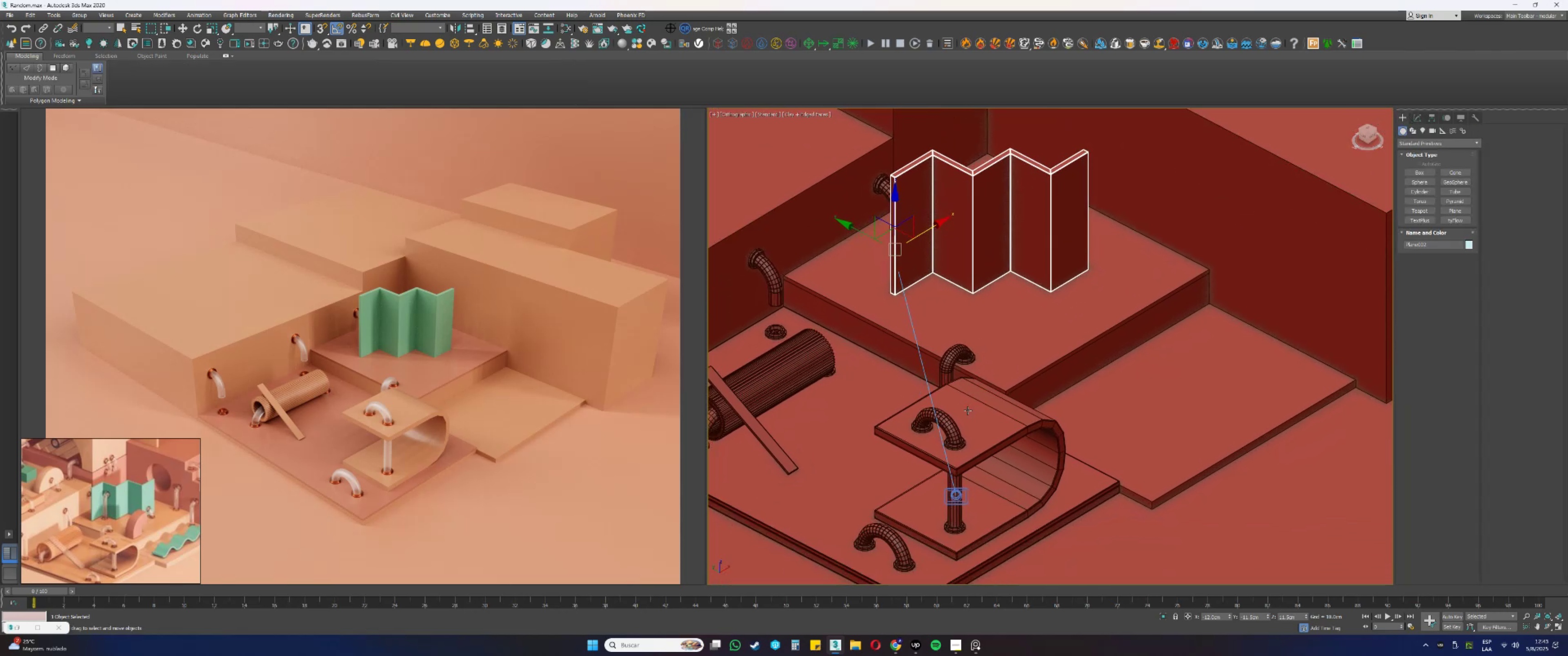 
left_click([881, 529])
 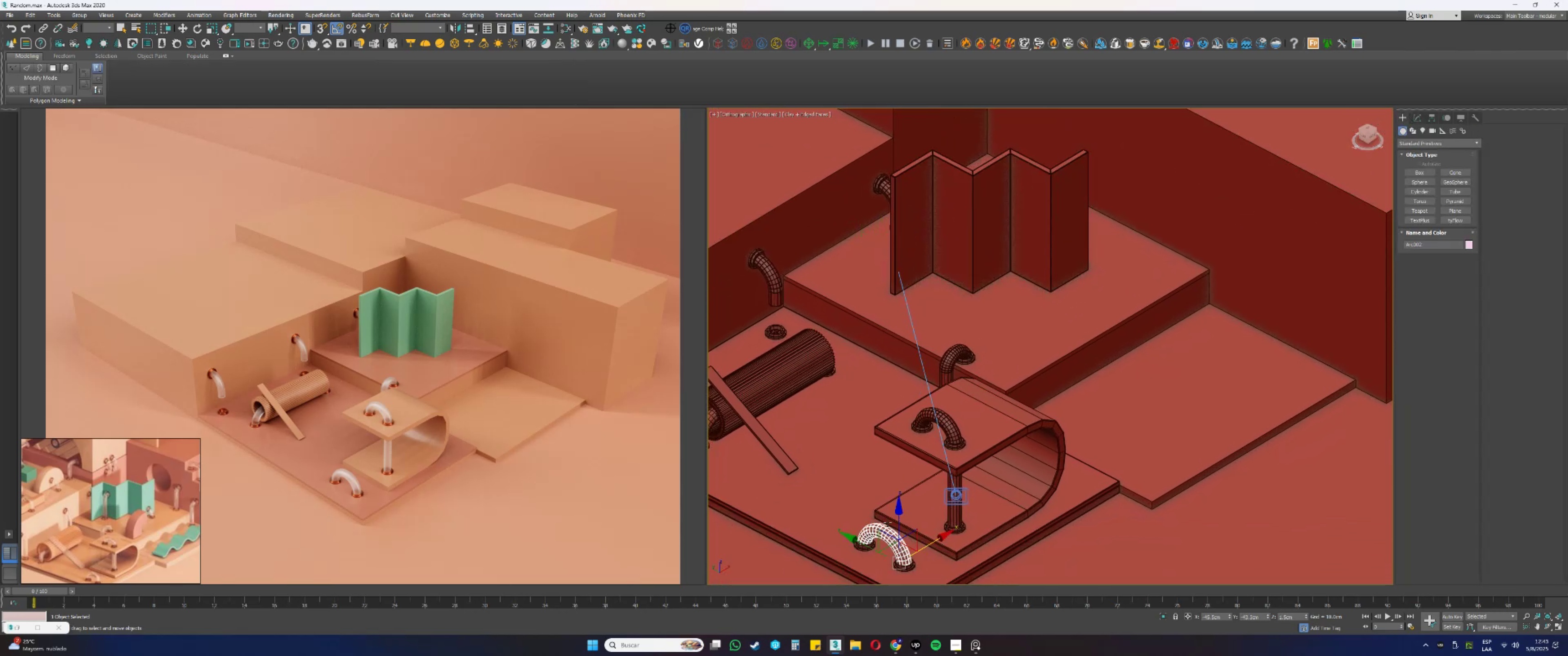 
hold_key(key=ShiftLeft, duration=0.32)
left_click_drag(start_coordinate=[897, 516], to_coordinate=[1213, 263])
 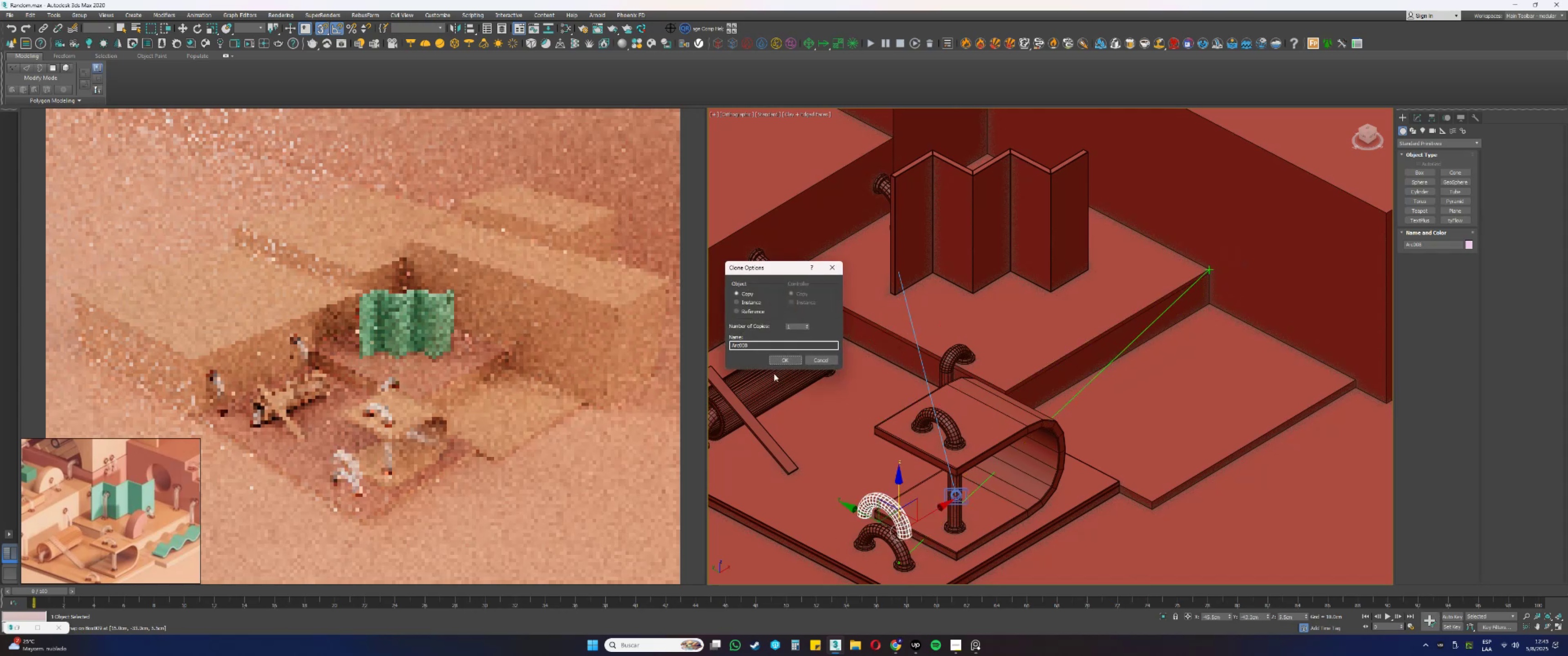 
key(S)
 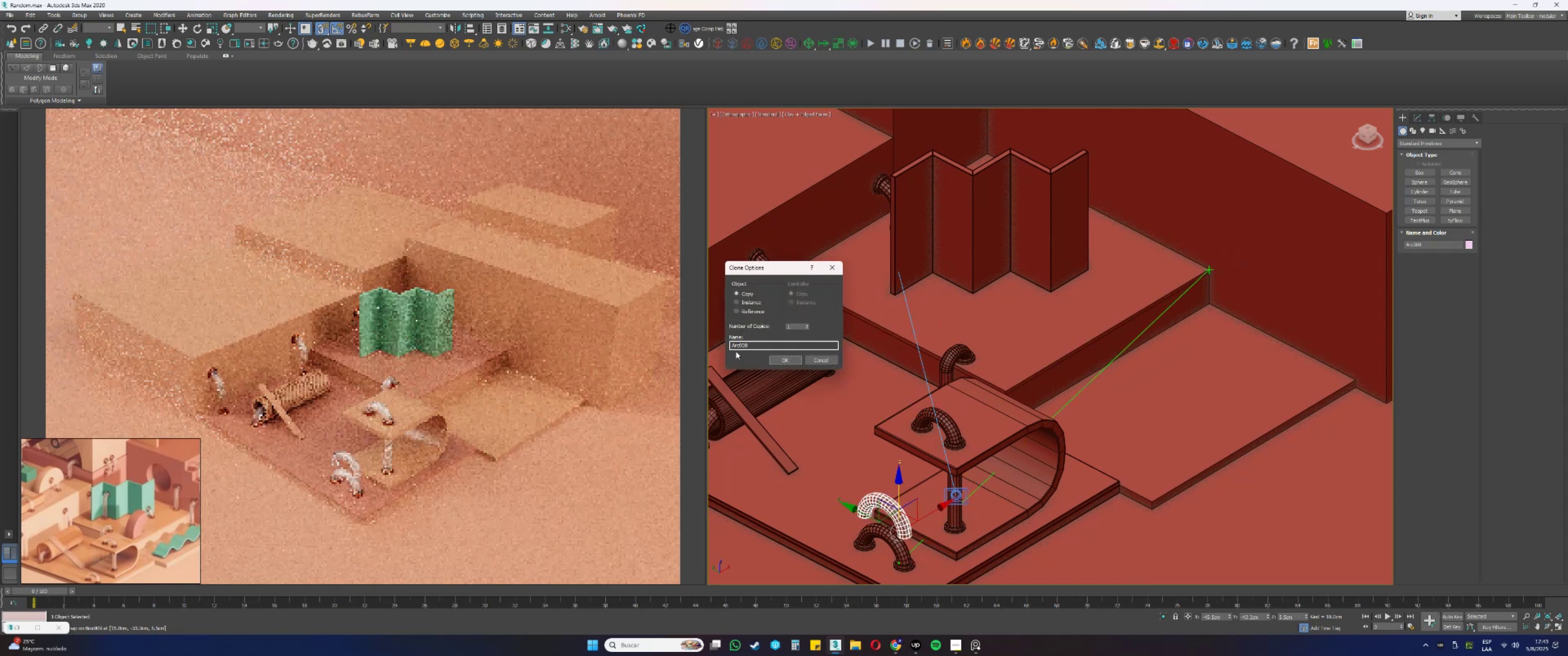 
left_click([780, 358])
 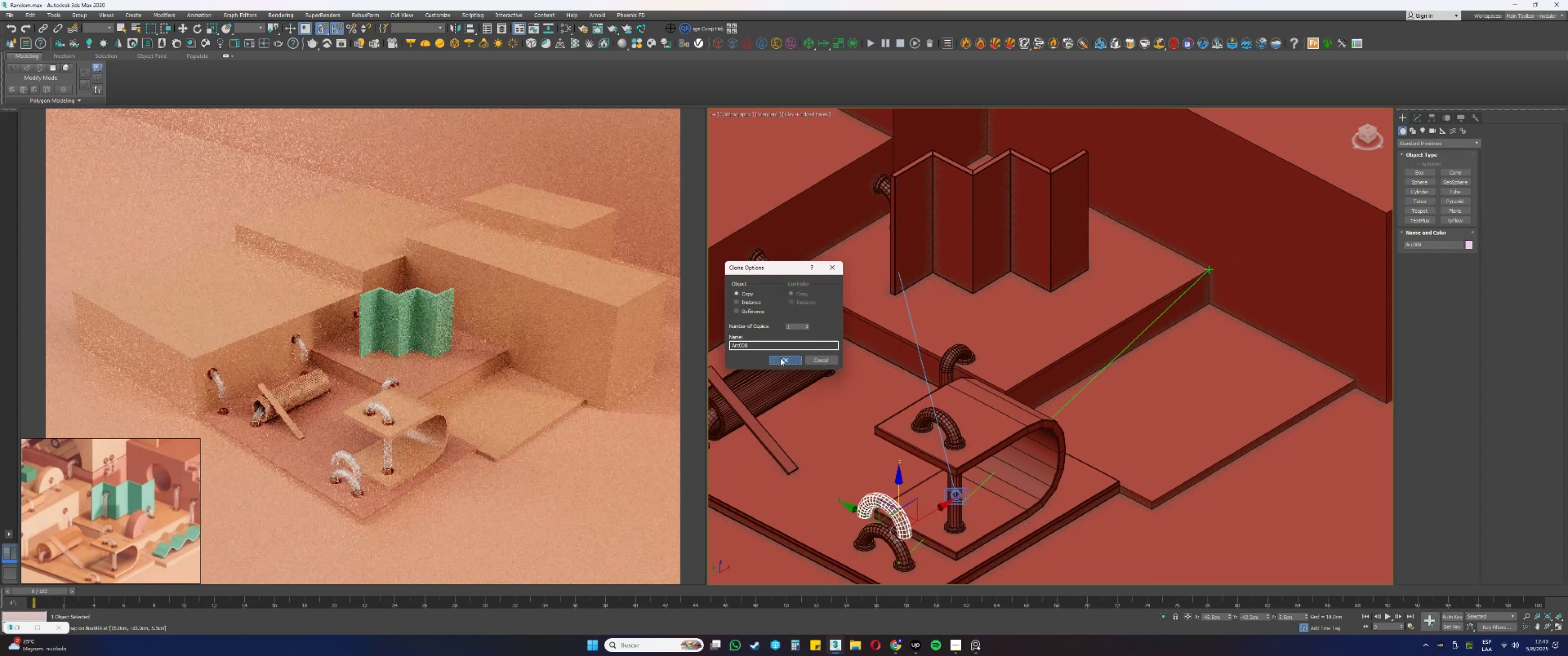 
key(S)
 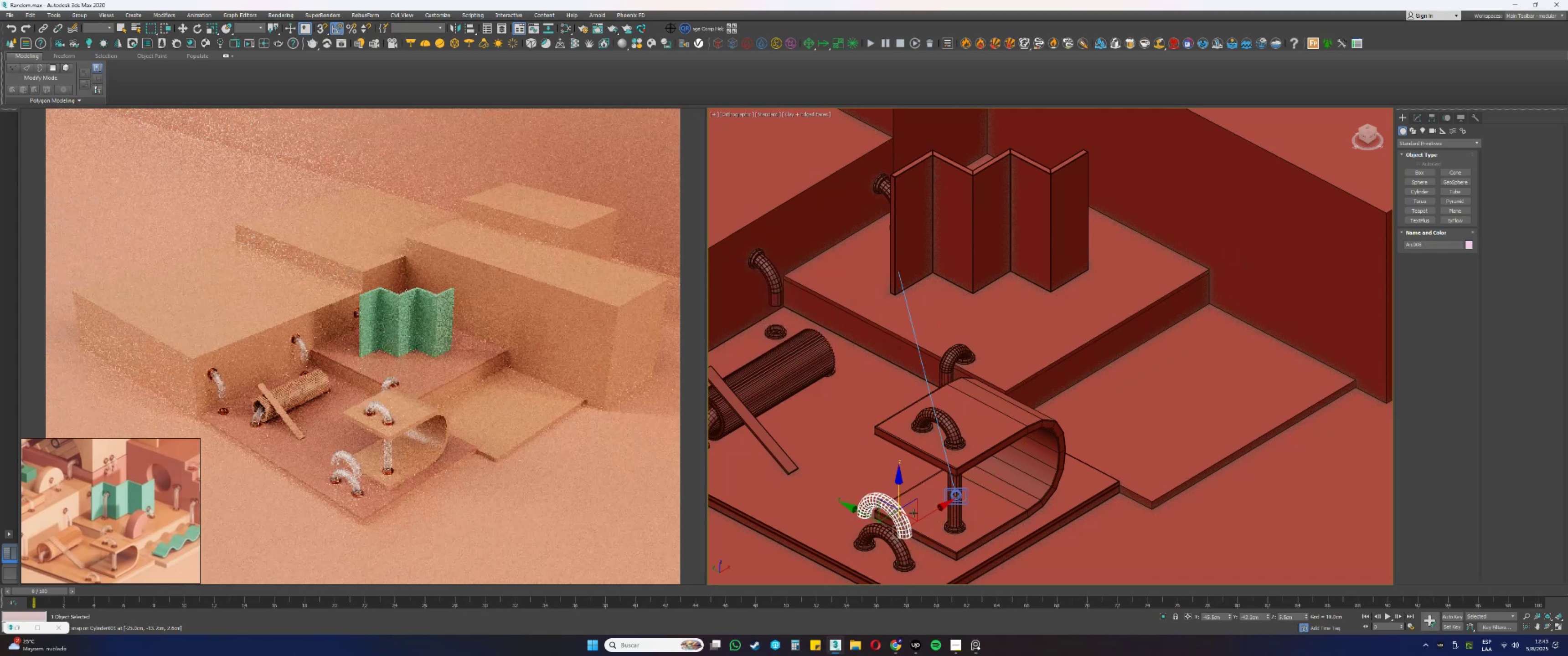 
left_click_drag(start_coordinate=[912, 516], to_coordinate=[1017, 337])
 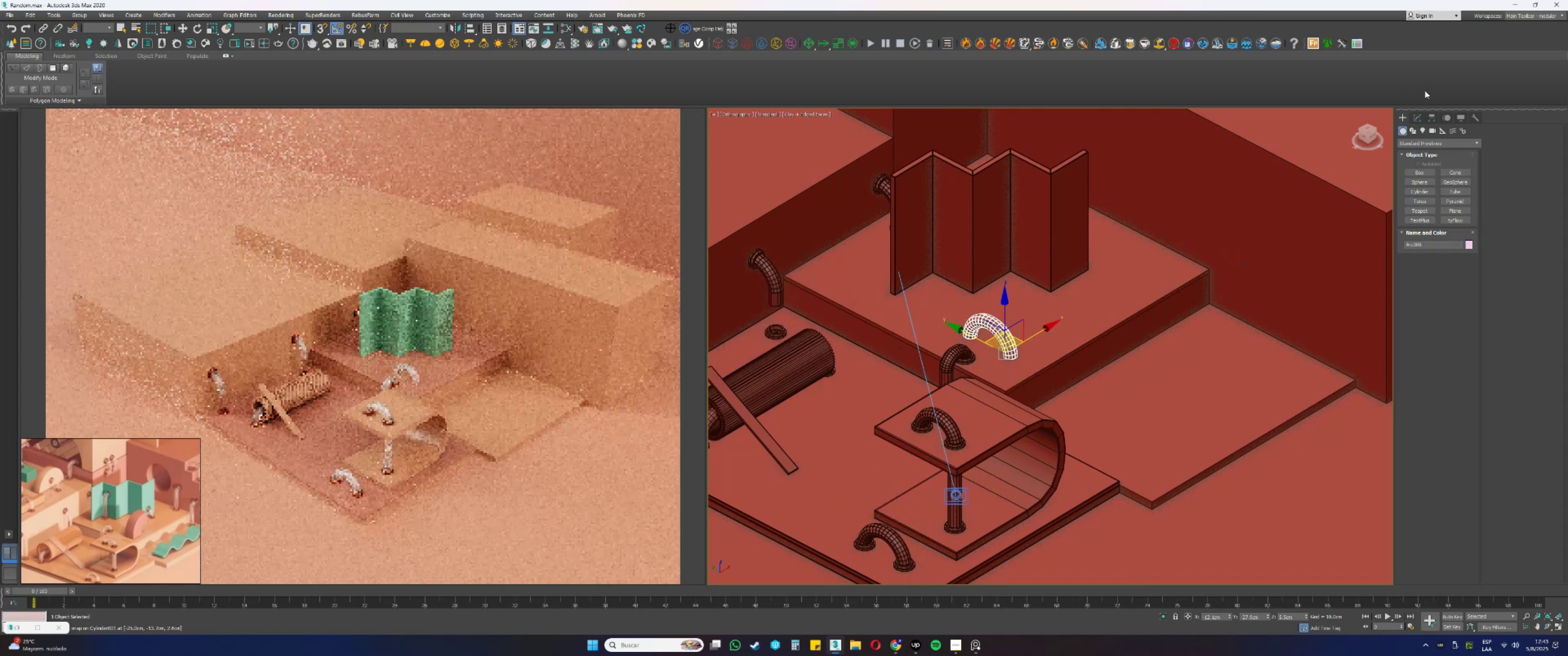 
left_click([1417, 114])
 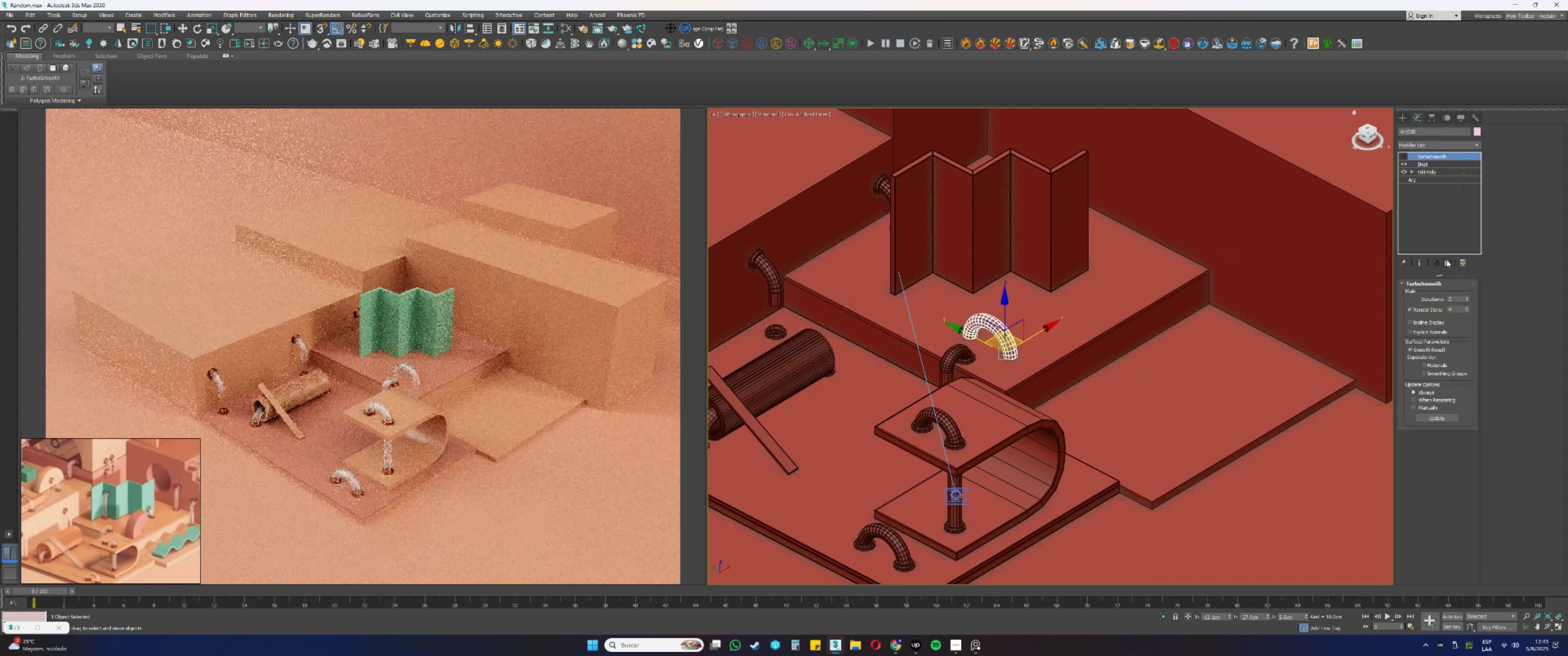 
double_click([1446, 260])
 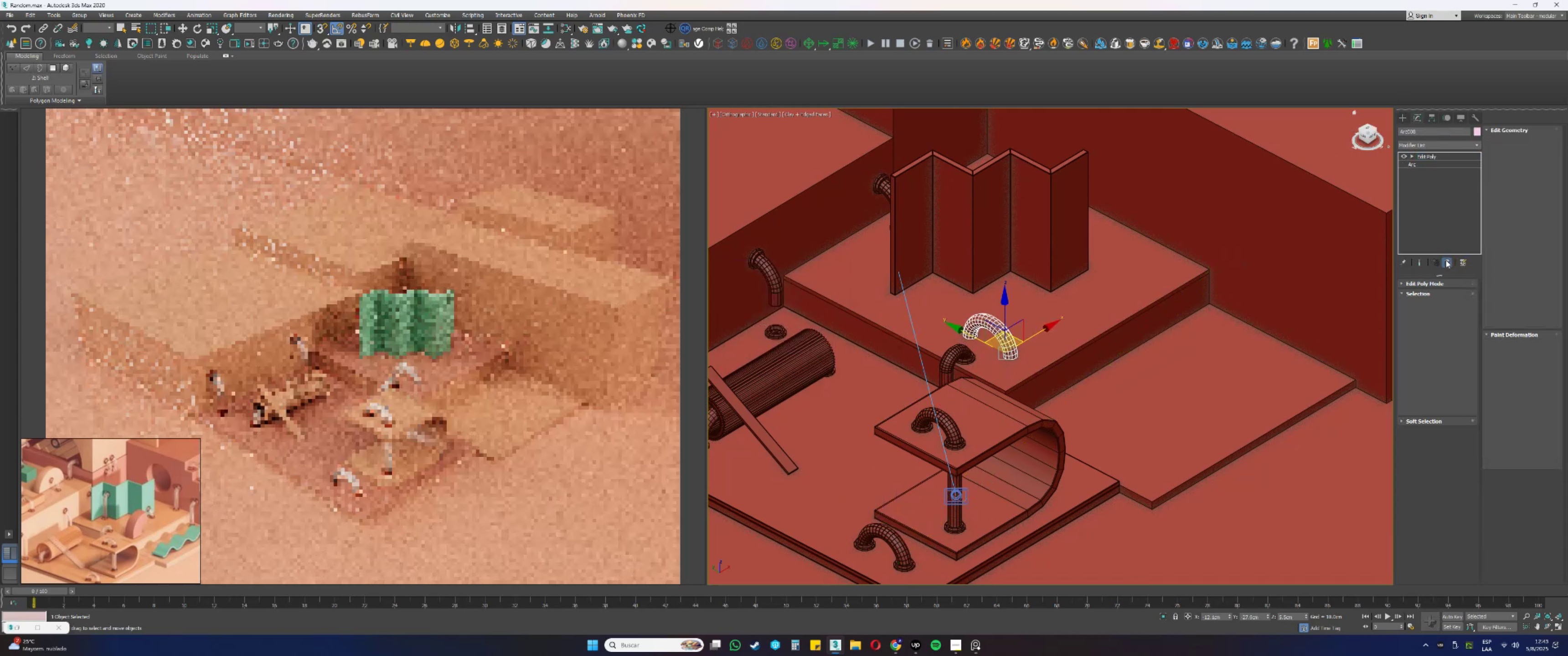 
triple_click([1446, 260])
 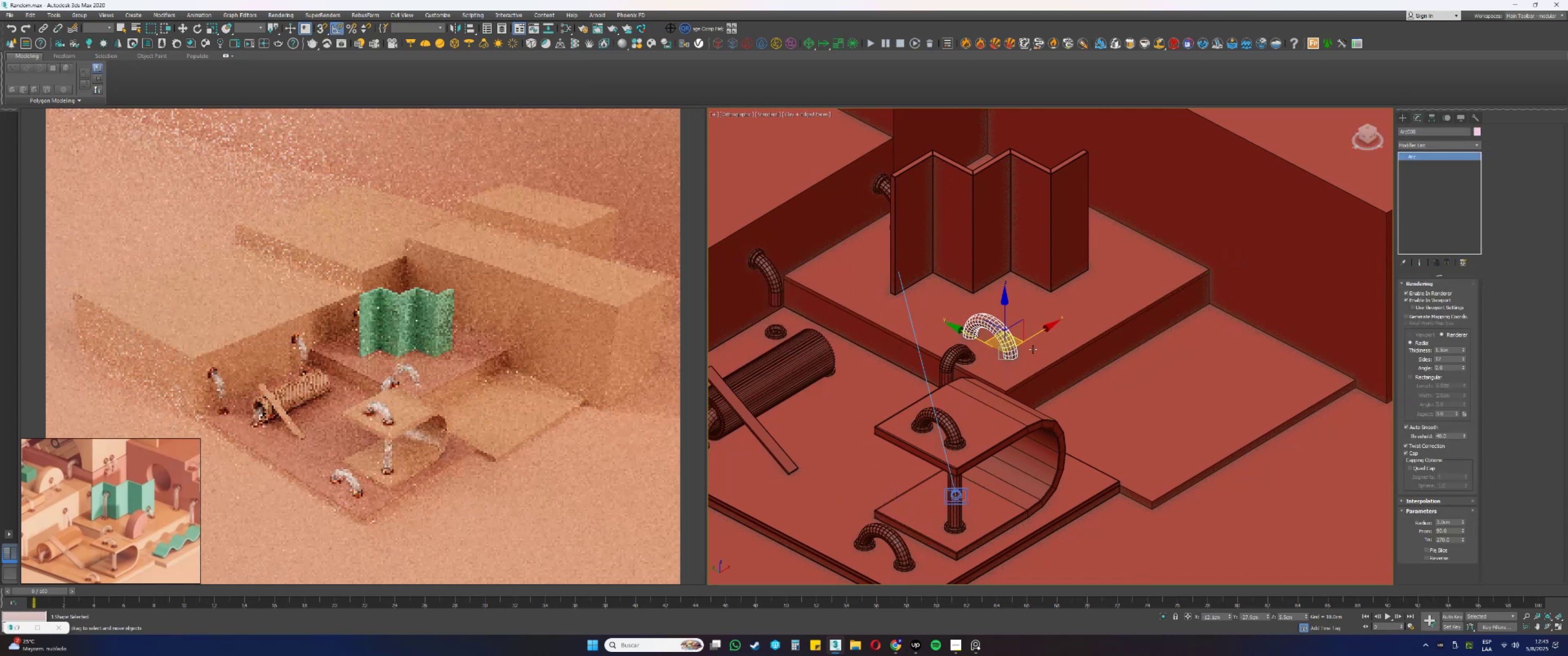 
scroll: coordinate [993, 333], scroll_direction: up, amount: 2.0
 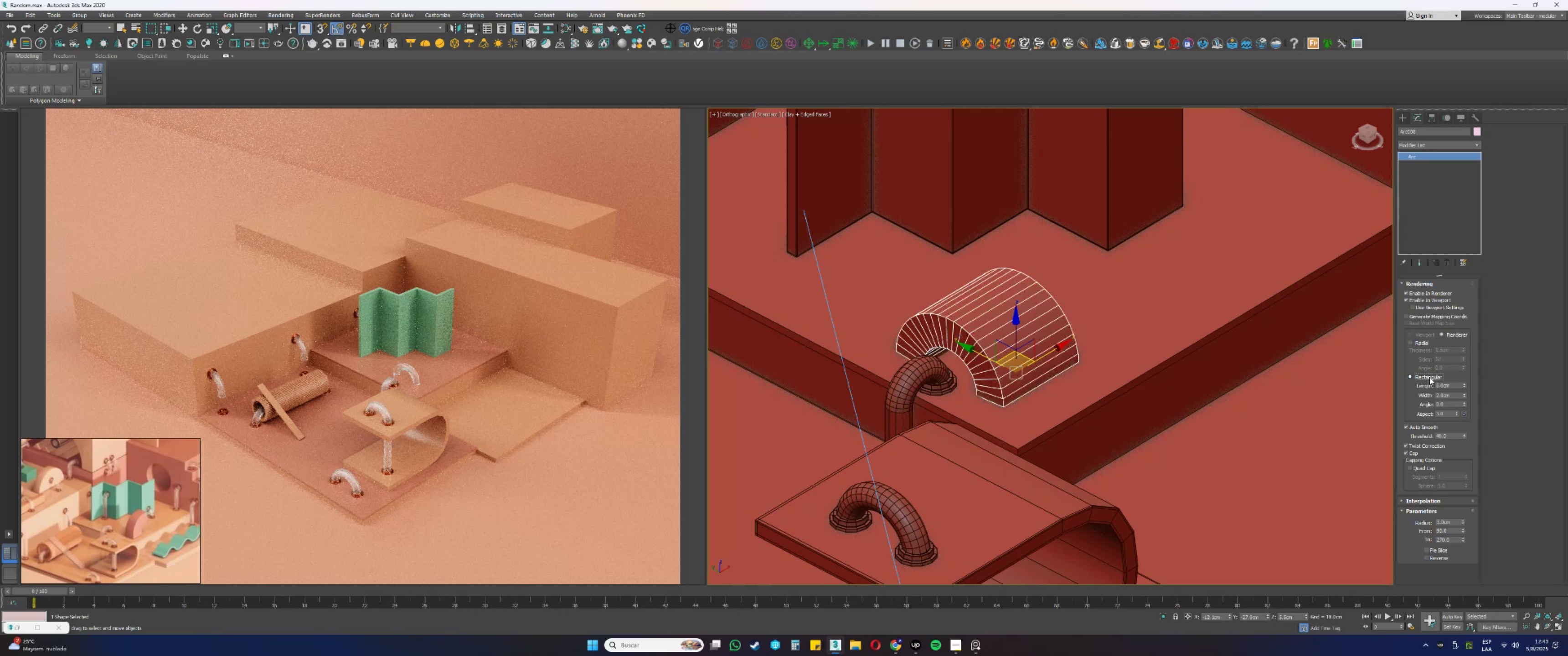 
left_click_drag(start_coordinate=[1457, 386], to_coordinate=[1422, 385])
 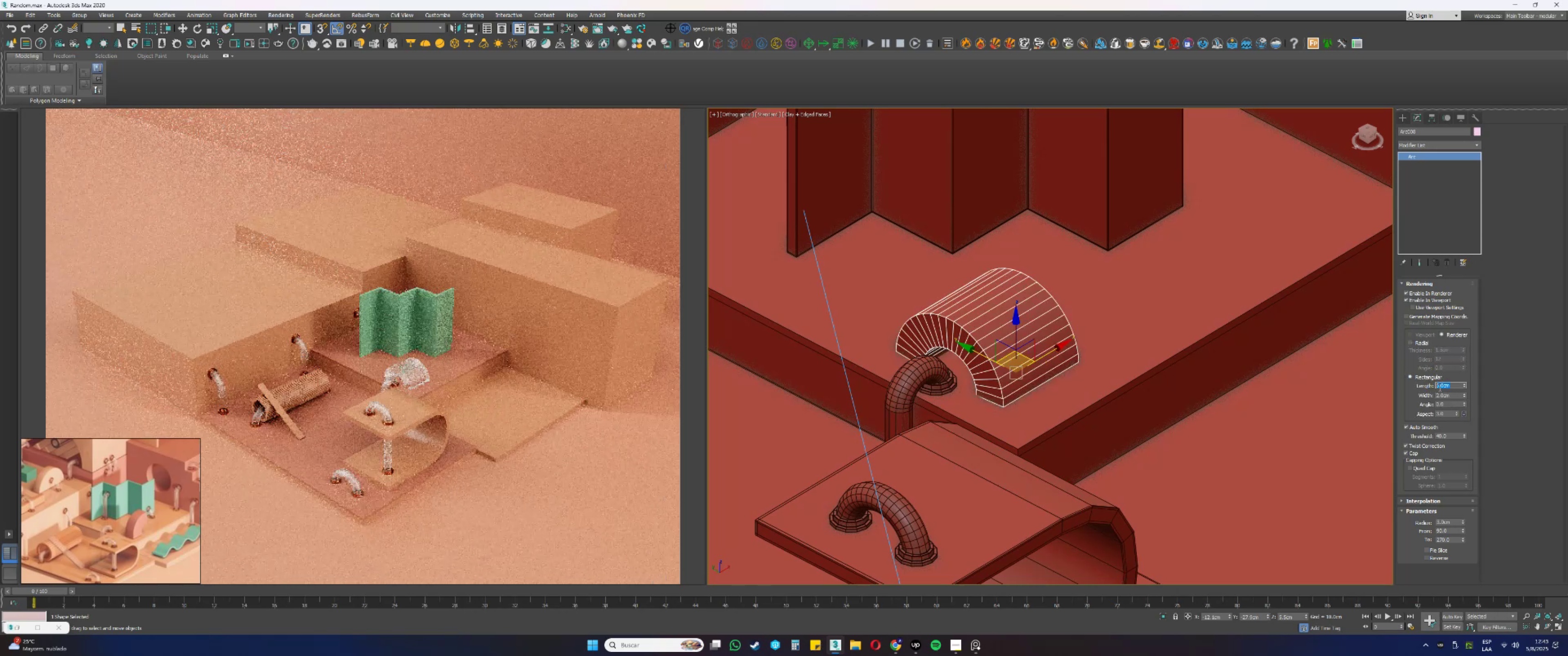 
key(Numpad3)
 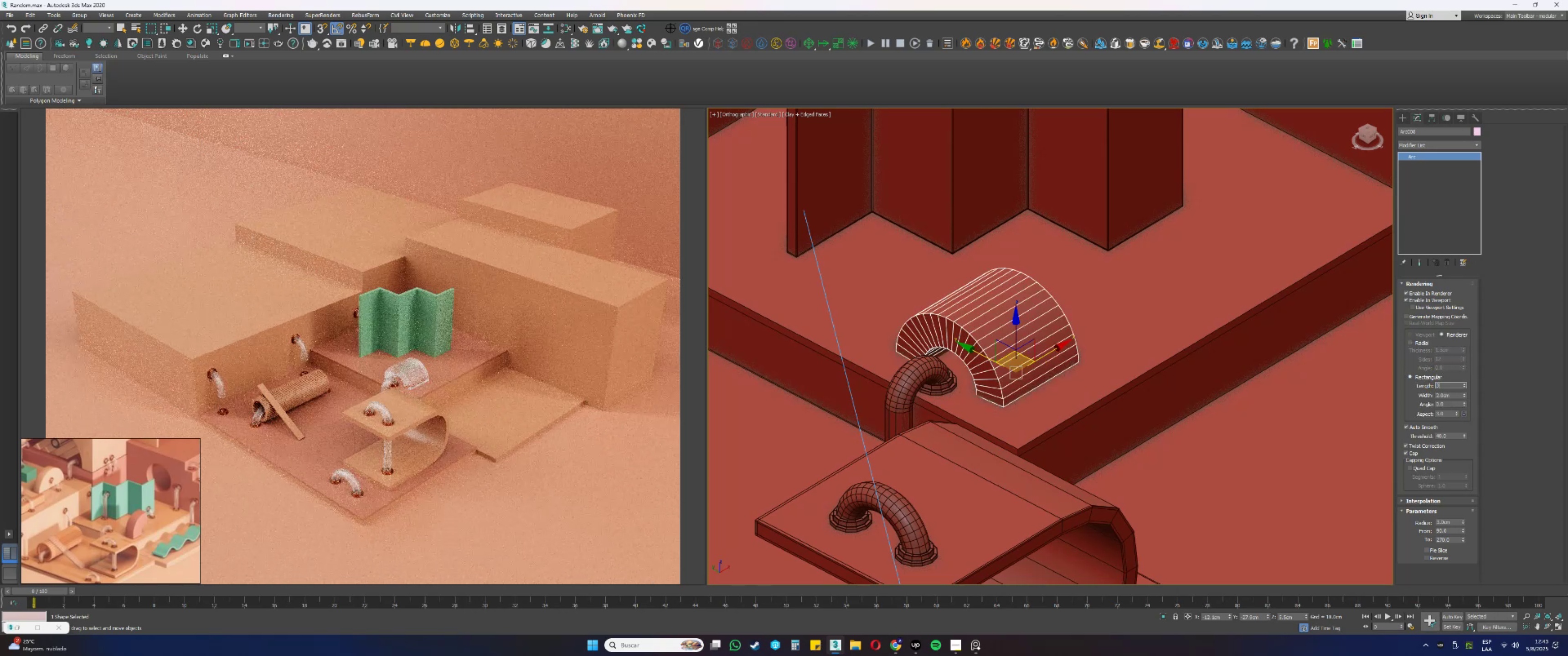 
key(NumpadEnter)
 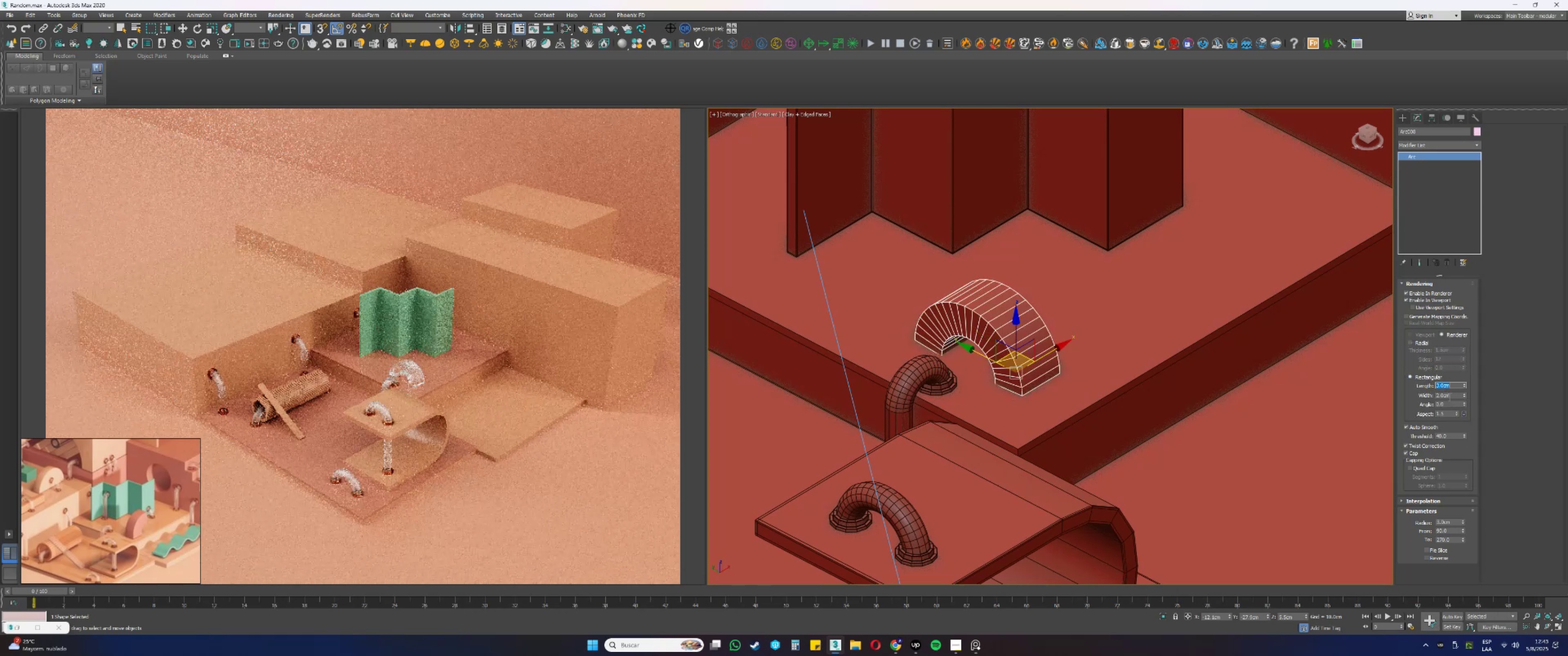 
left_click_drag(start_coordinate=[1452, 396], to_coordinate=[1417, 394])
 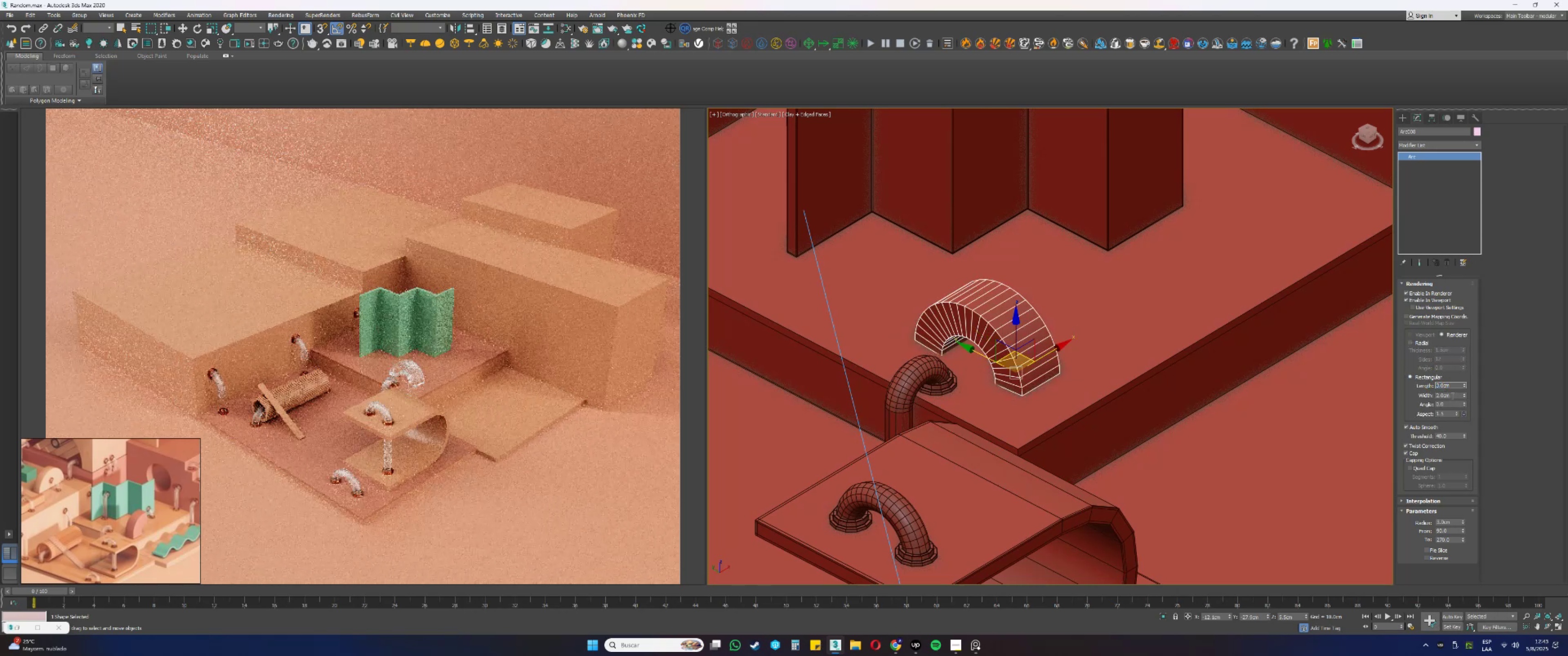 
key(Numpad3)
 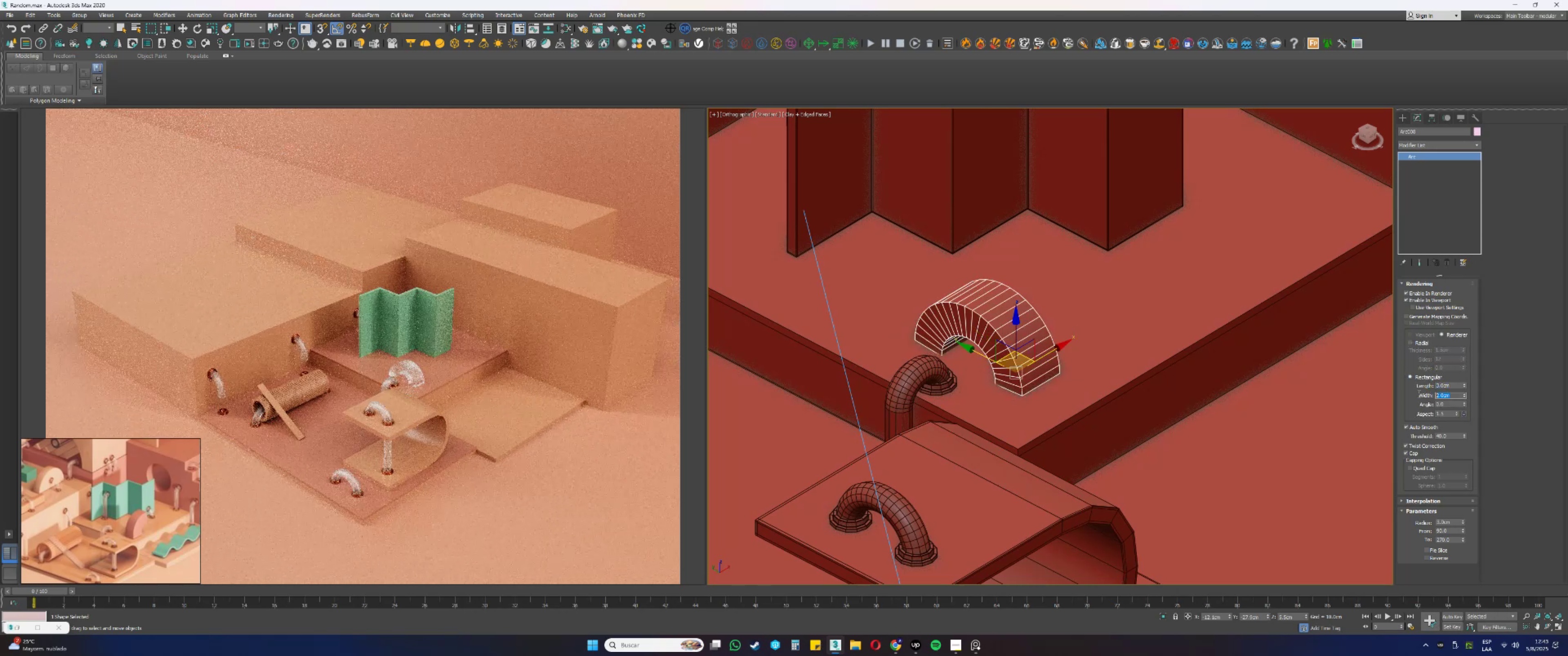 
key(NumpadEnter)
 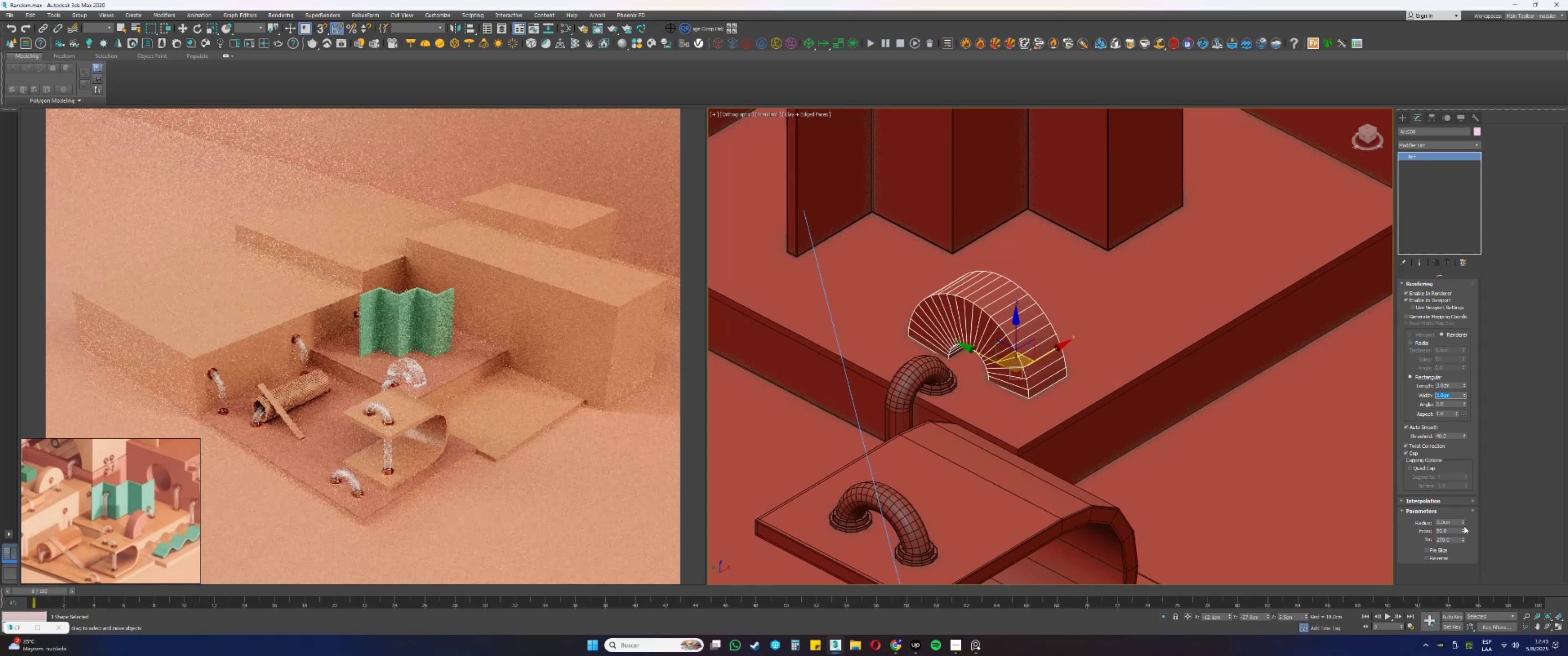 
left_click_drag(start_coordinate=[1463, 538], to_coordinate=[1461, 553])
 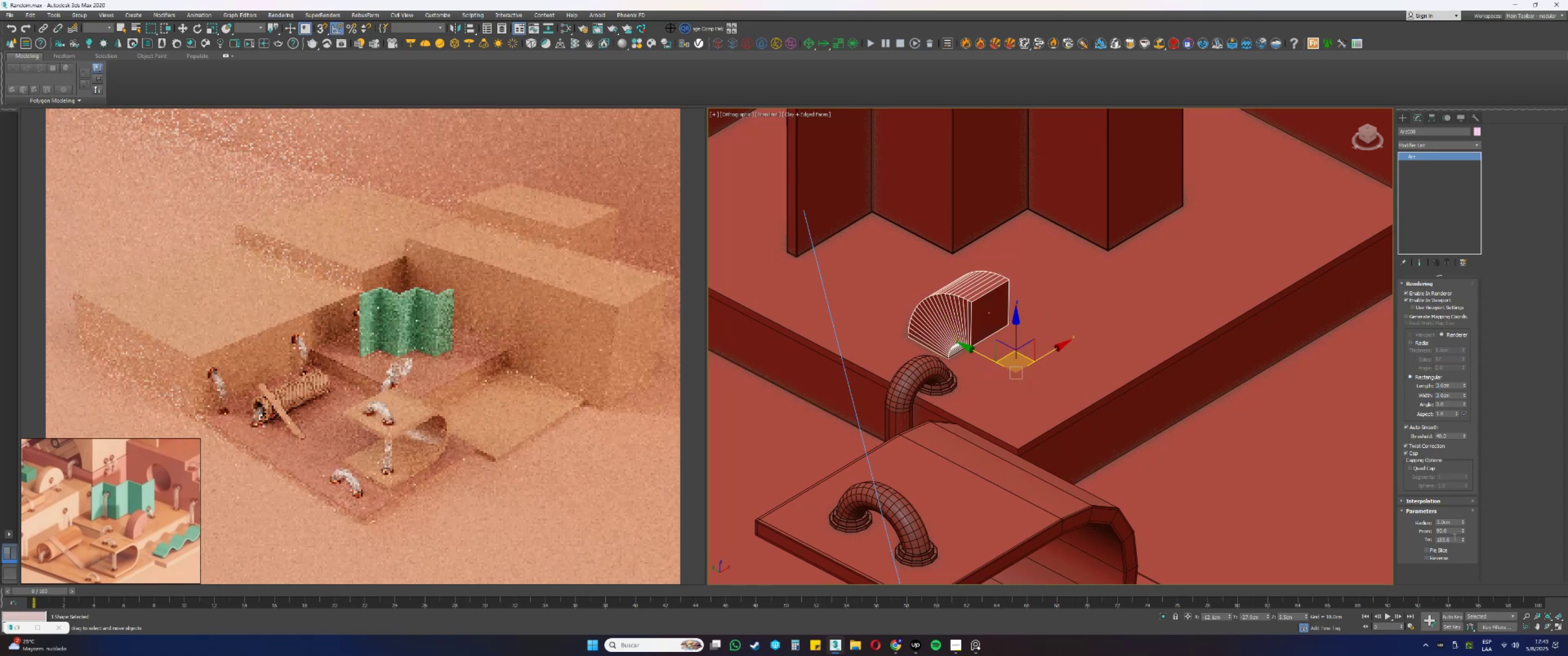 
left_click_drag(start_coordinate=[1454, 537], to_coordinate=[1416, 537])
 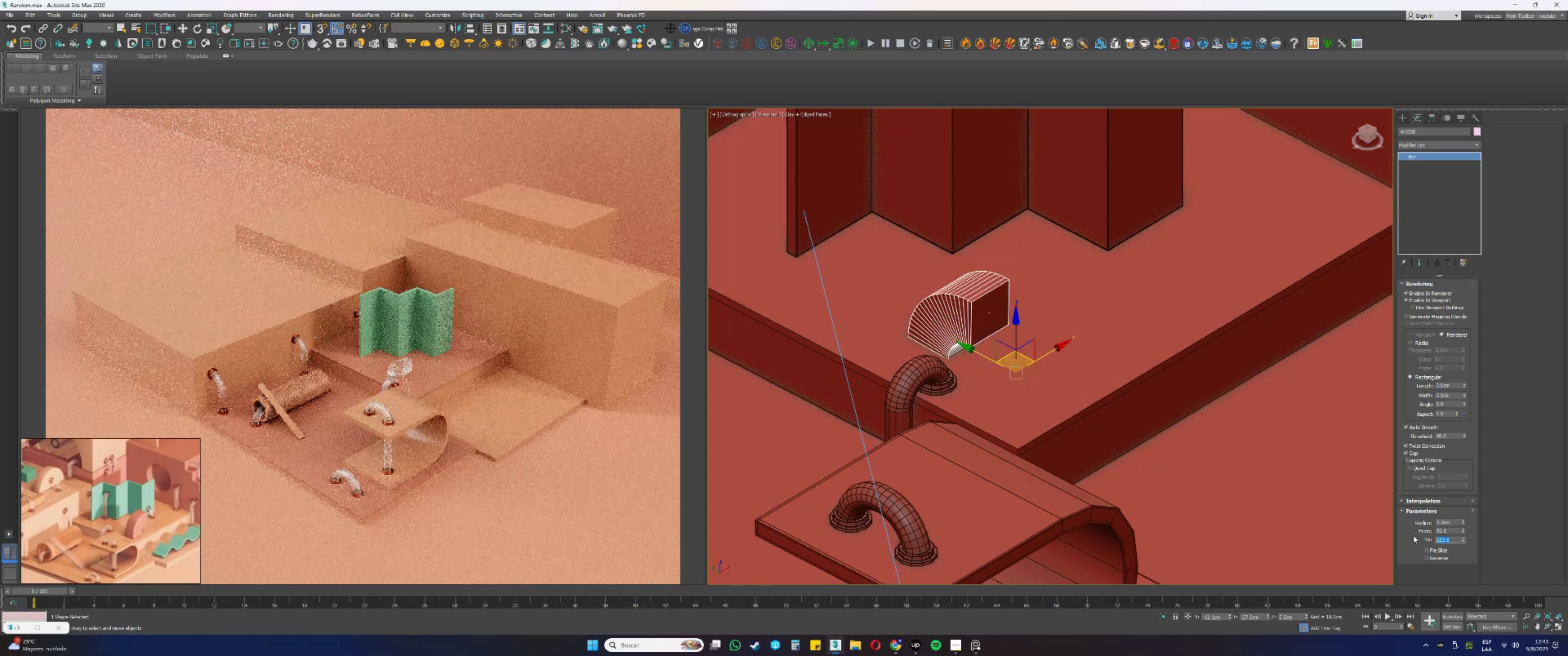 
key(Numpad1)
 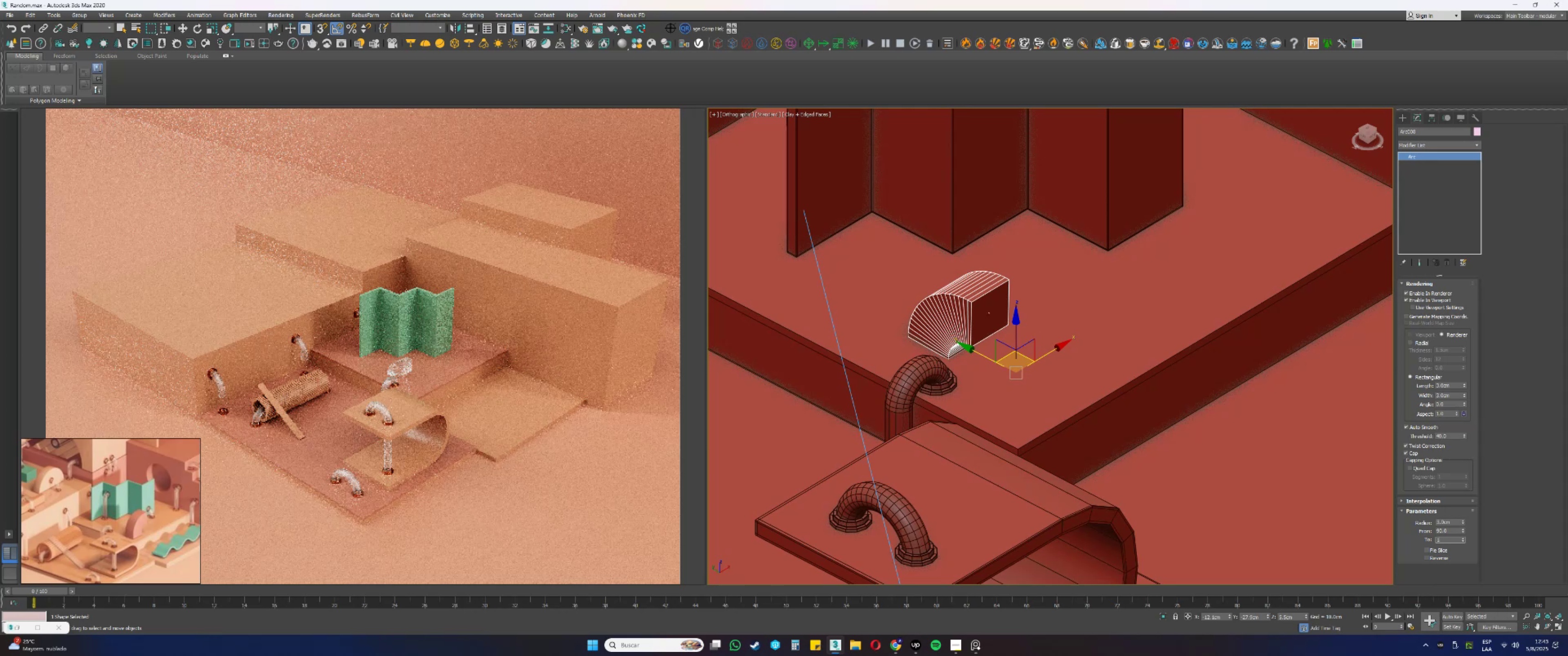 
key(Numpad8)
 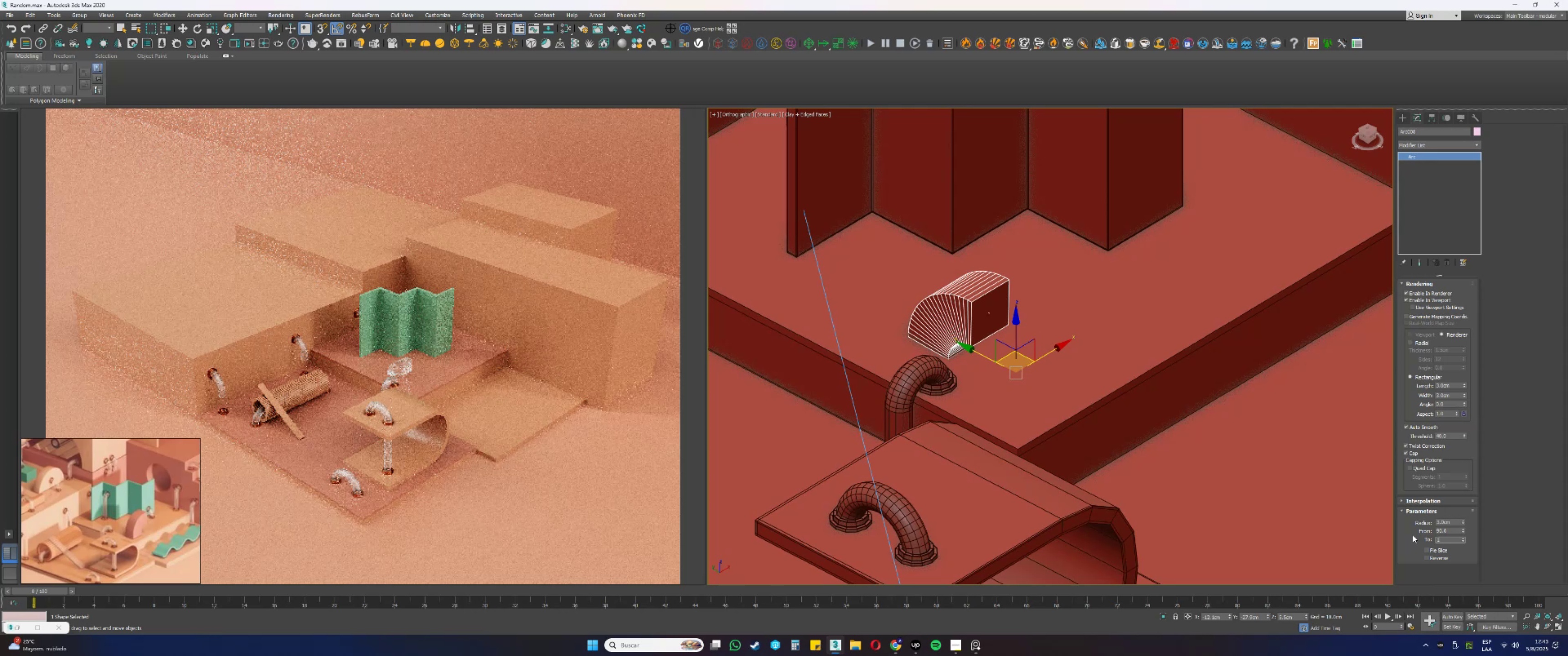 
key(Numpad0)
 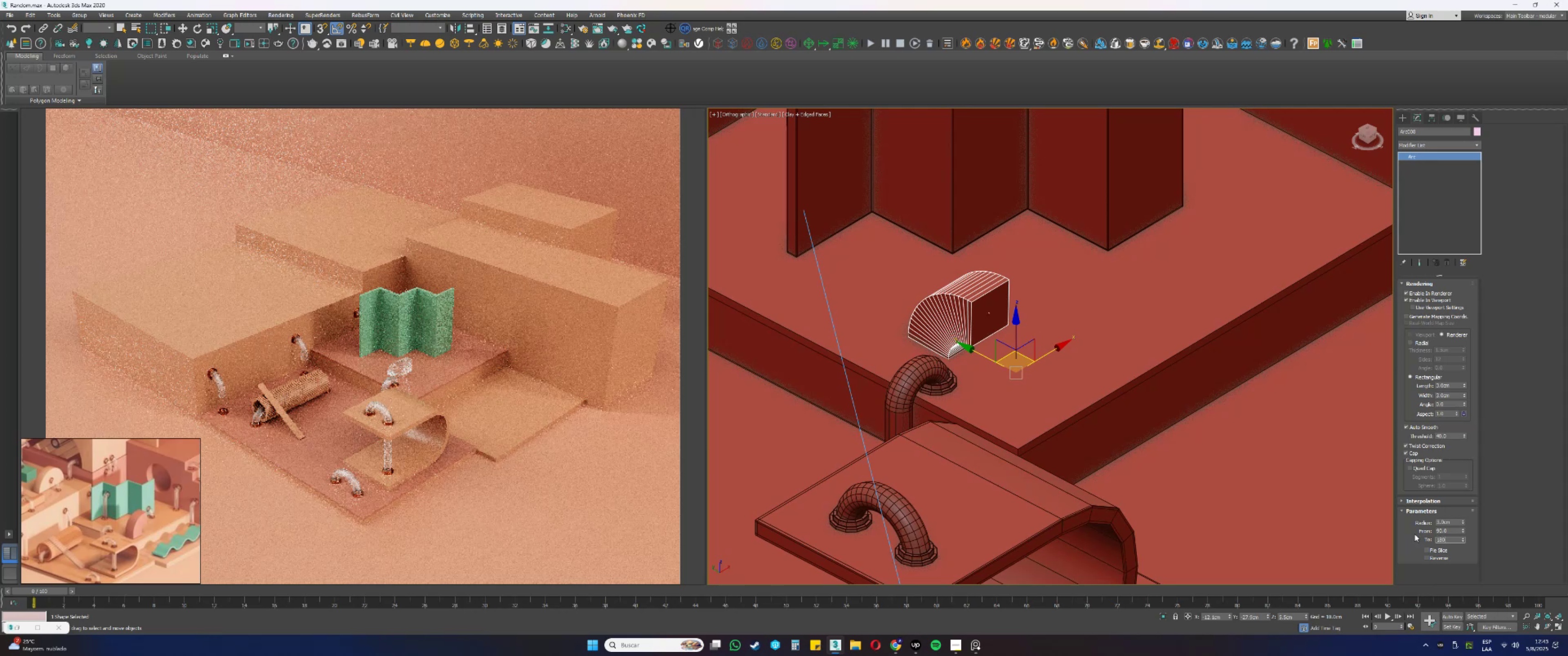 
key(NumpadEnter)
 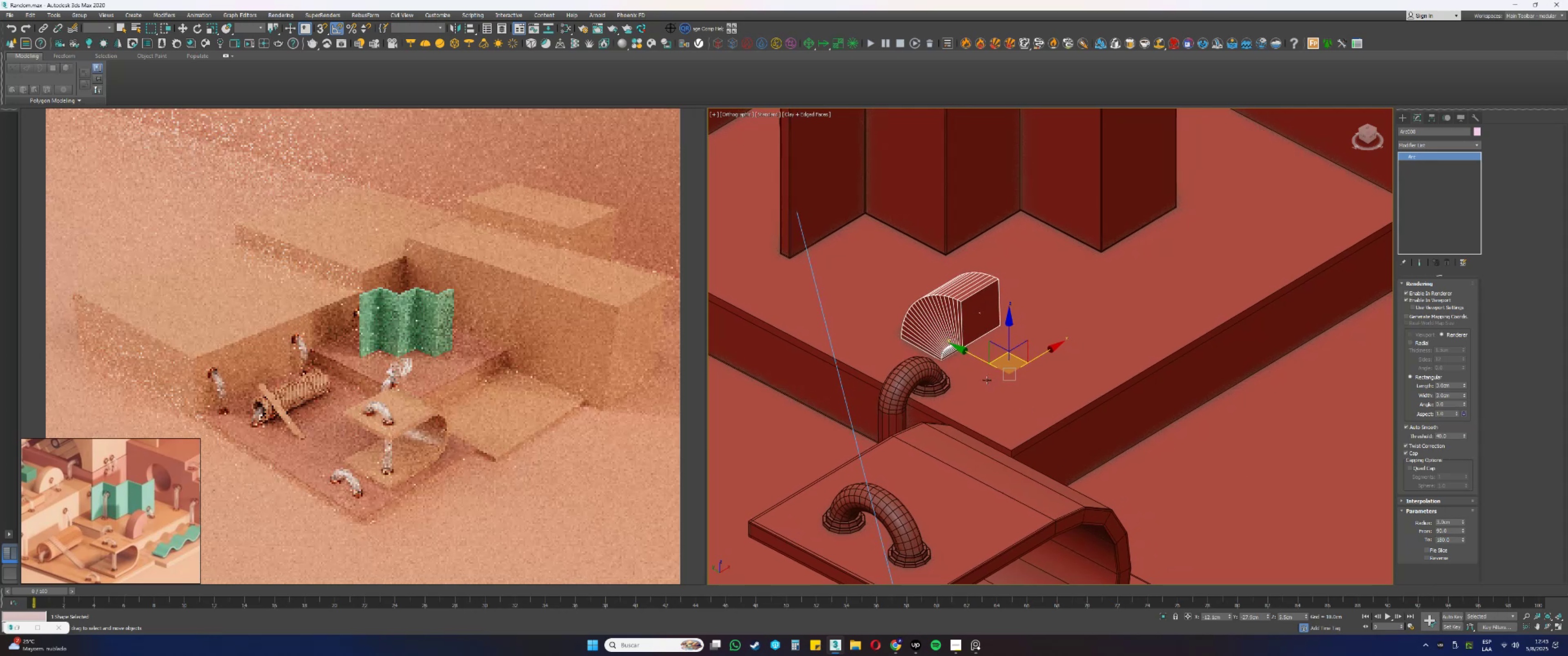 
key(E)
 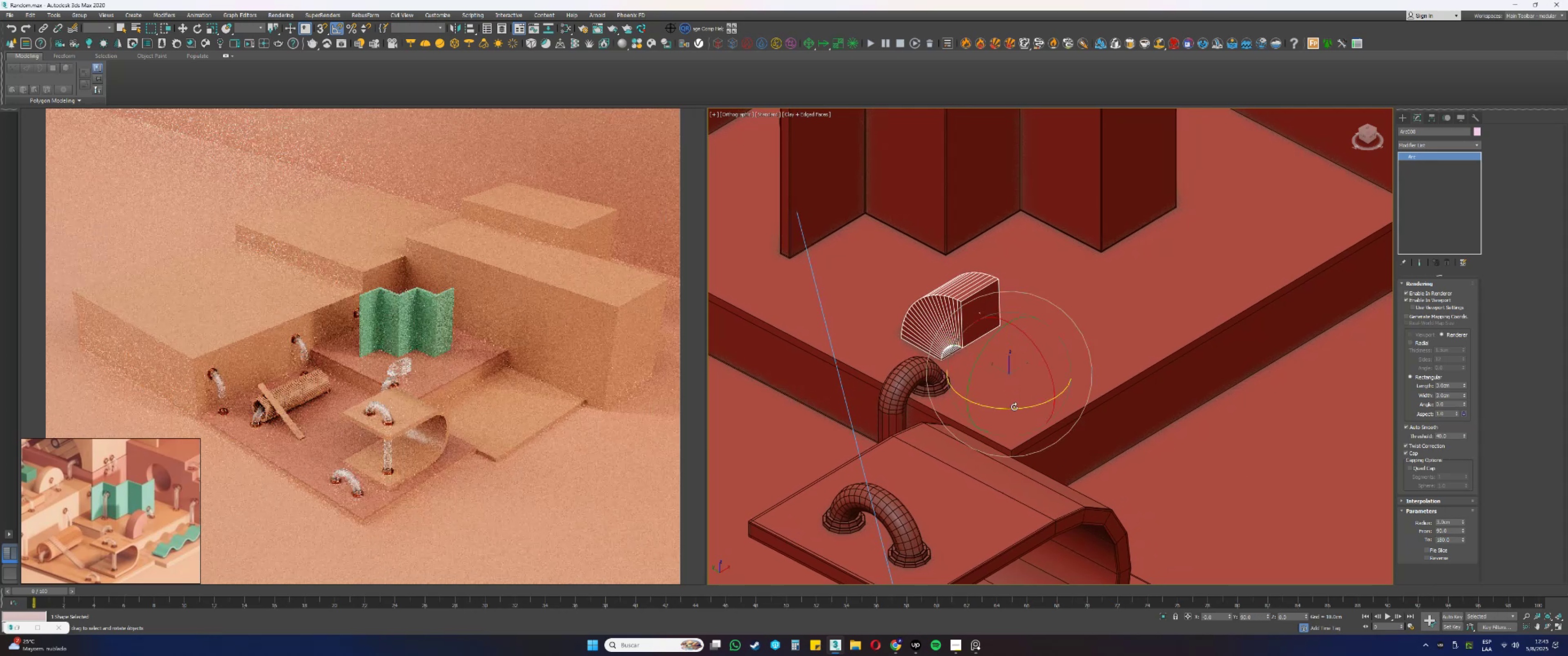 
left_click_drag(start_coordinate=[1011, 410], to_coordinate=[1052, 402])
 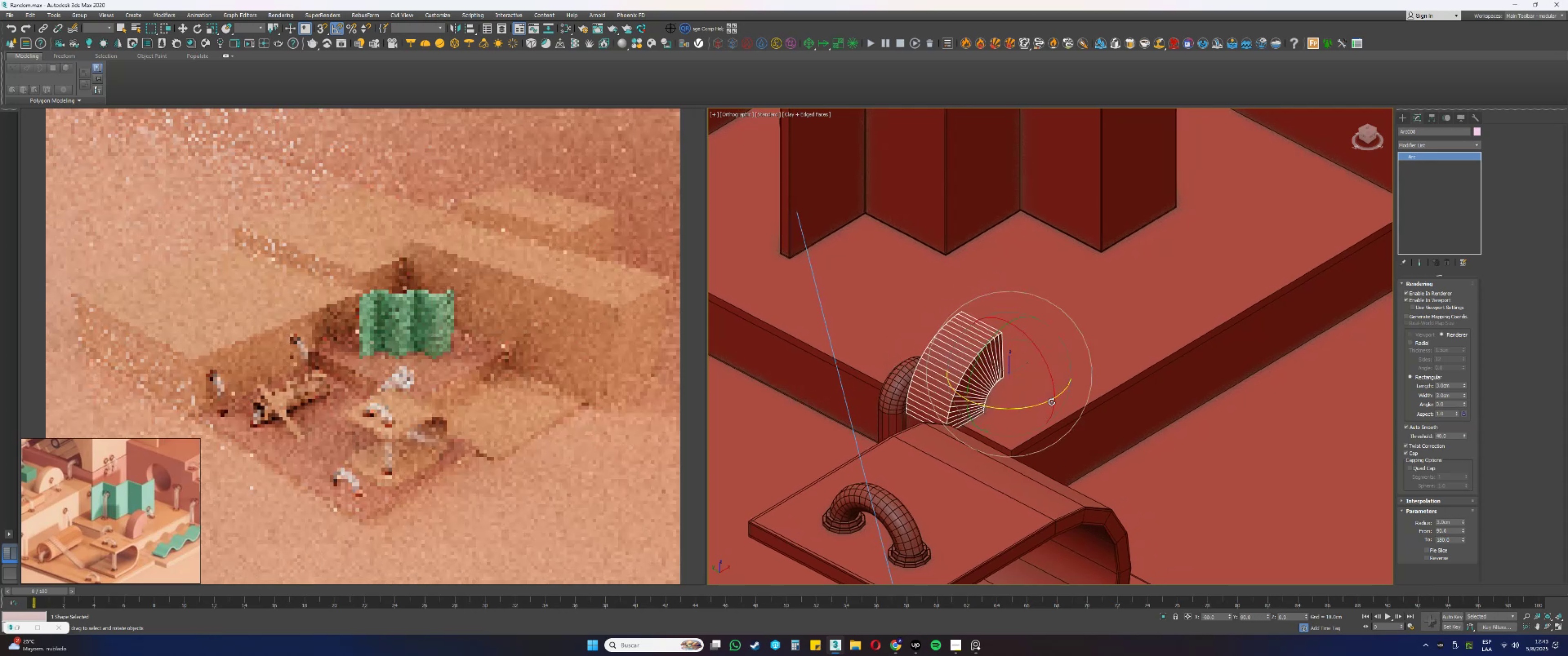 
key(W)
 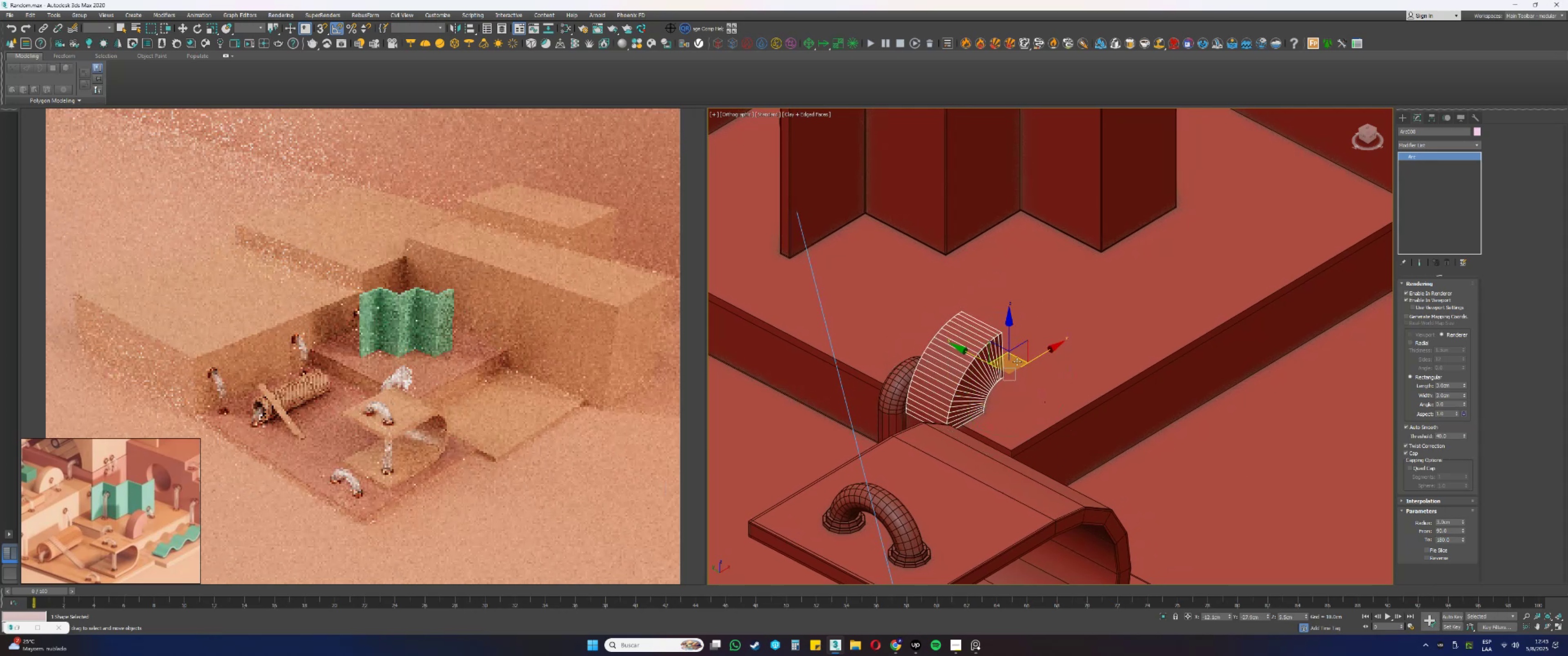 
left_click_drag(start_coordinate=[1021, 360], to_coordinate=[1084, 330])
 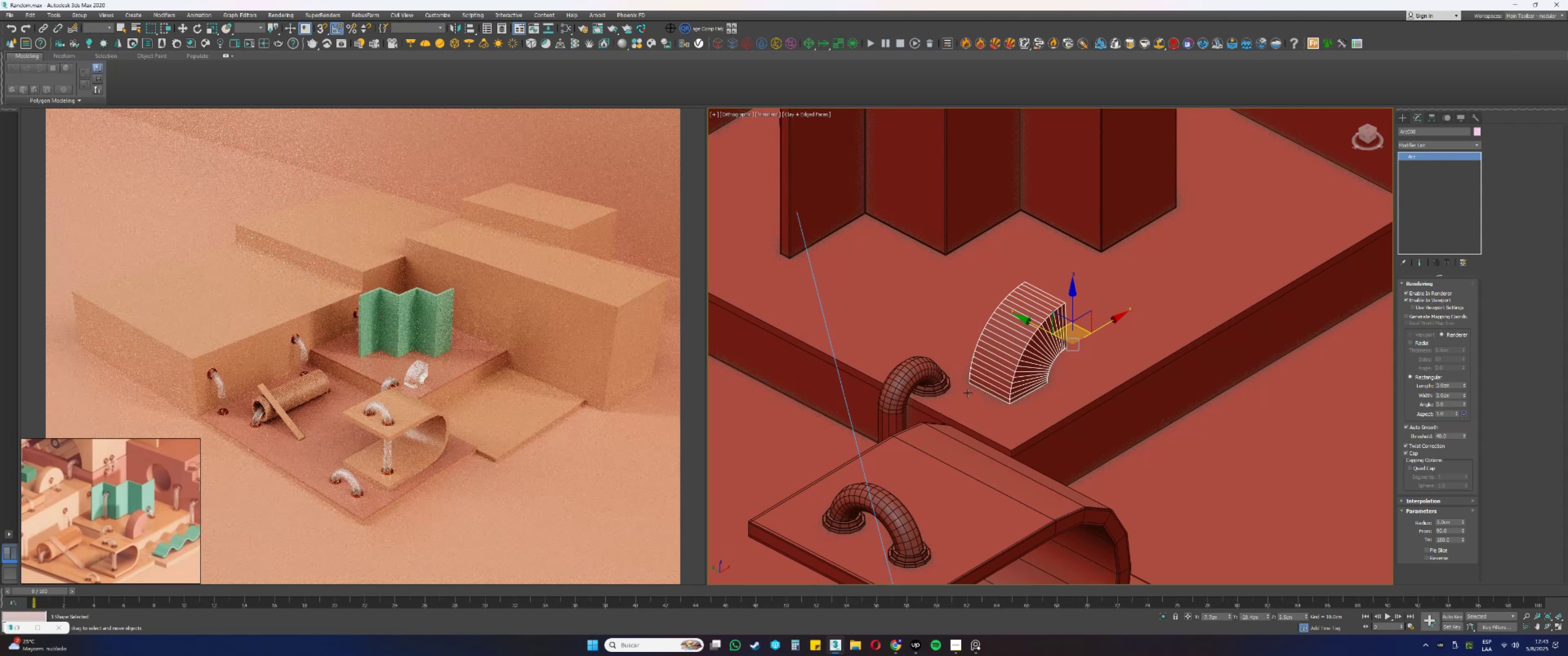 
left_click([931, 390])
 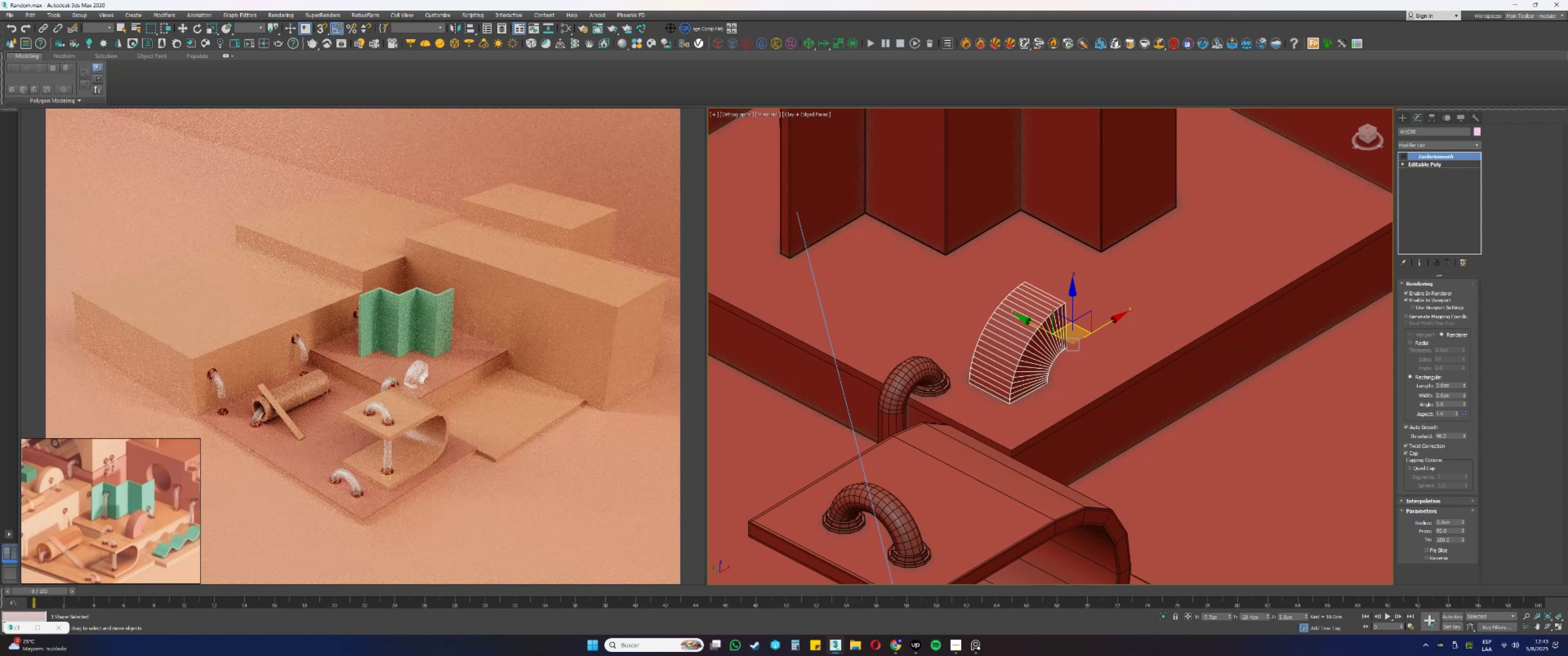 
hold_key(key=ControlLeft, duration=0.45)
double_click([925, 378])
 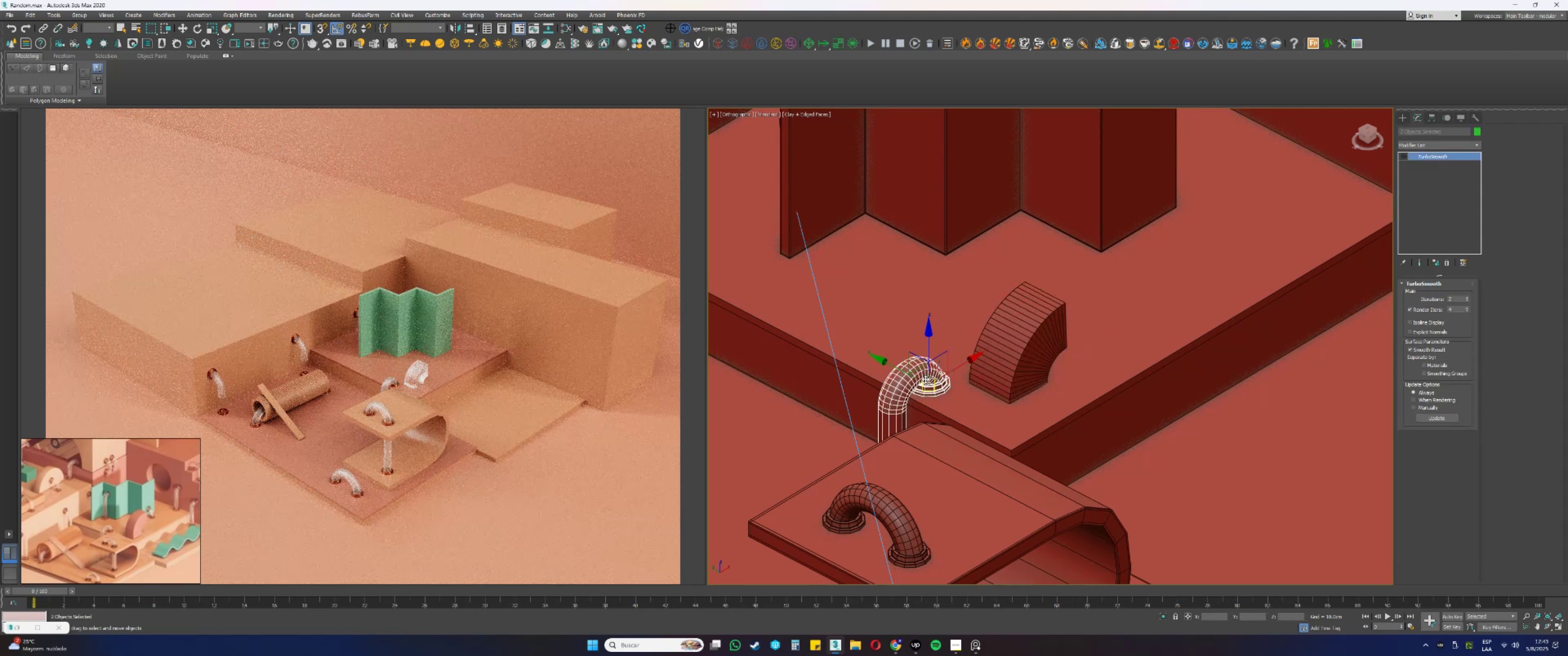 
key(Alt+AltLeft)
 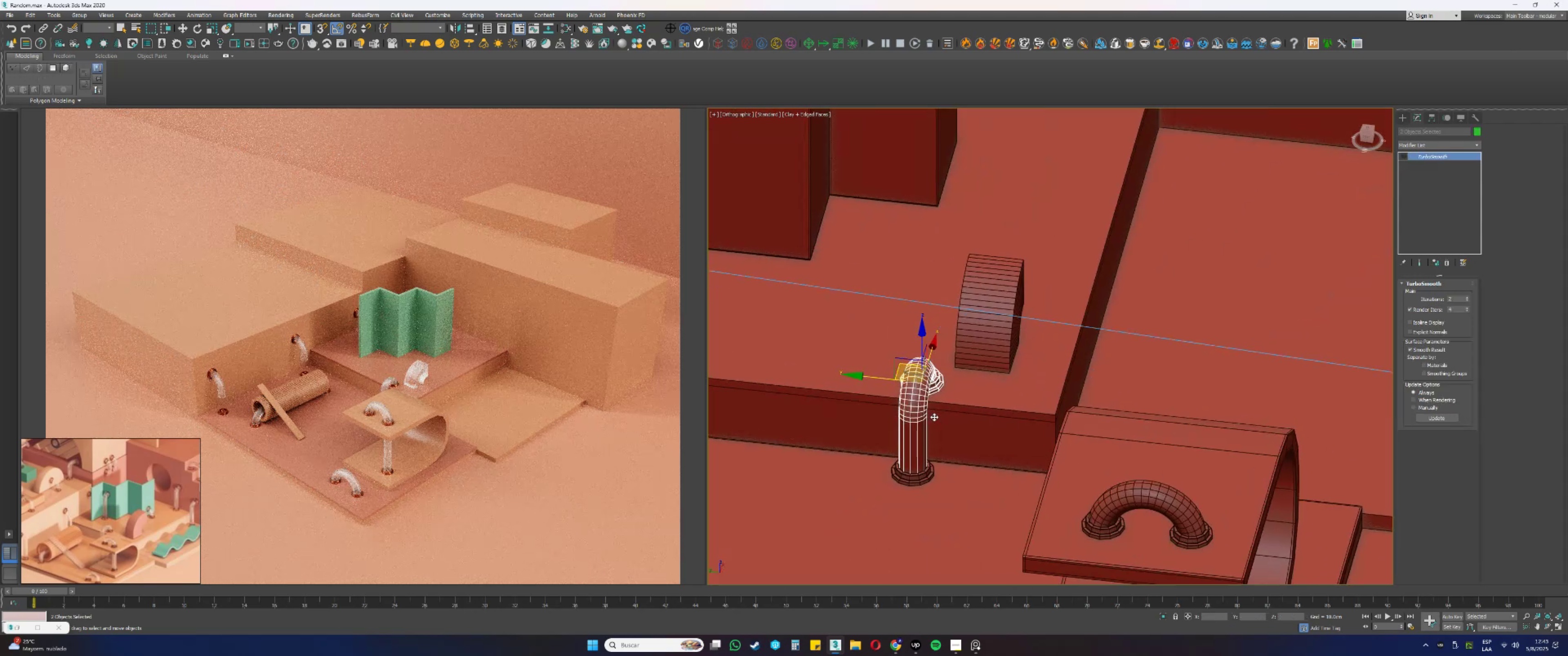 
hold_key(key=ControlLeft, duration=0.32)
left_click([928, 481])
 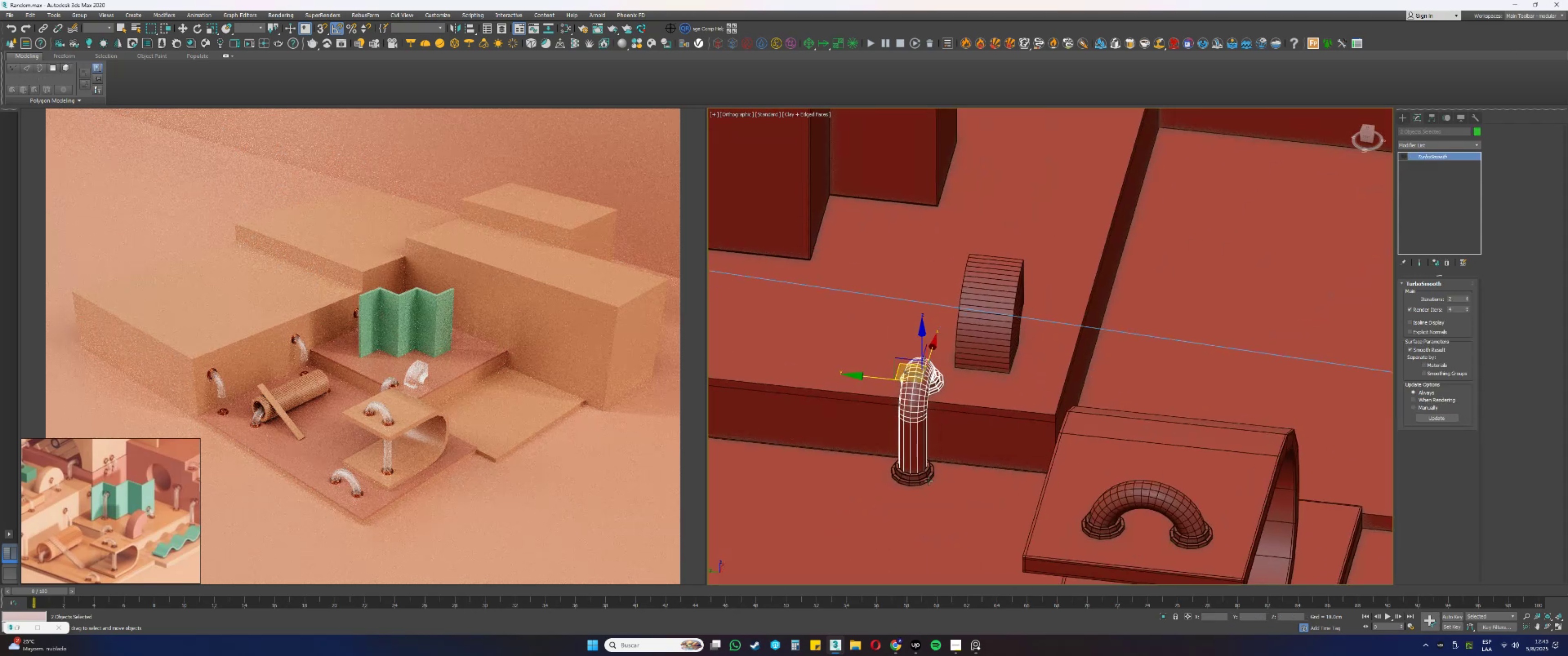 
key(Alt+AltLeft)
 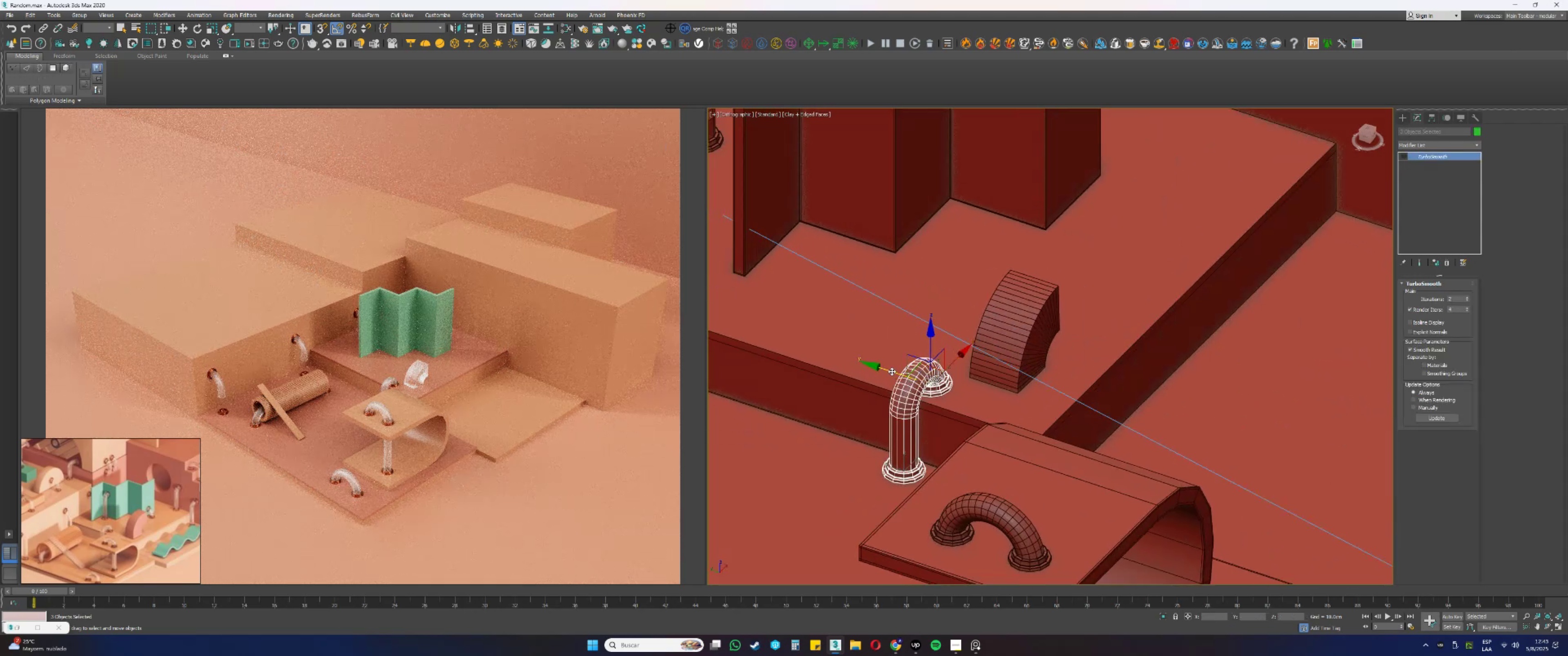 
left_click_drag(start_coordinate=[892, 371], to_coordinate=[867, 363])
 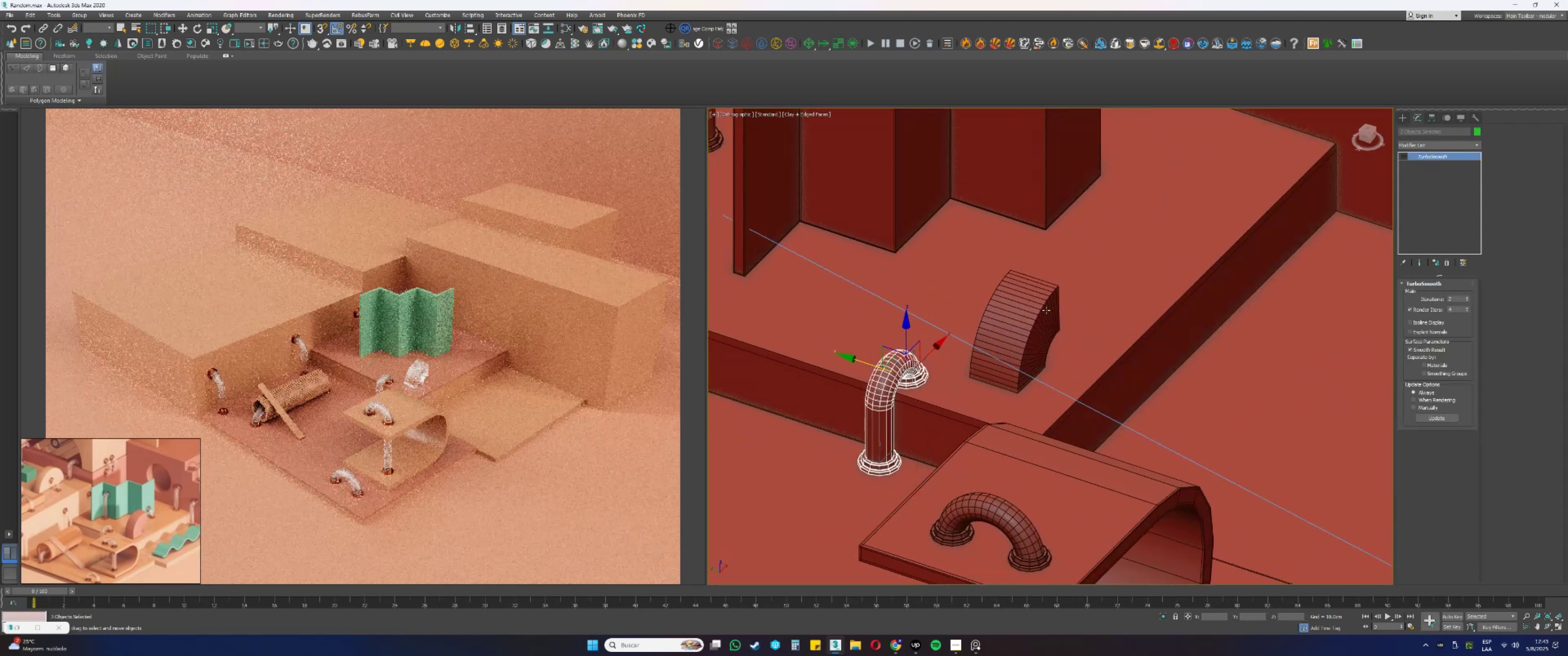 
left_click([1046, 310])
 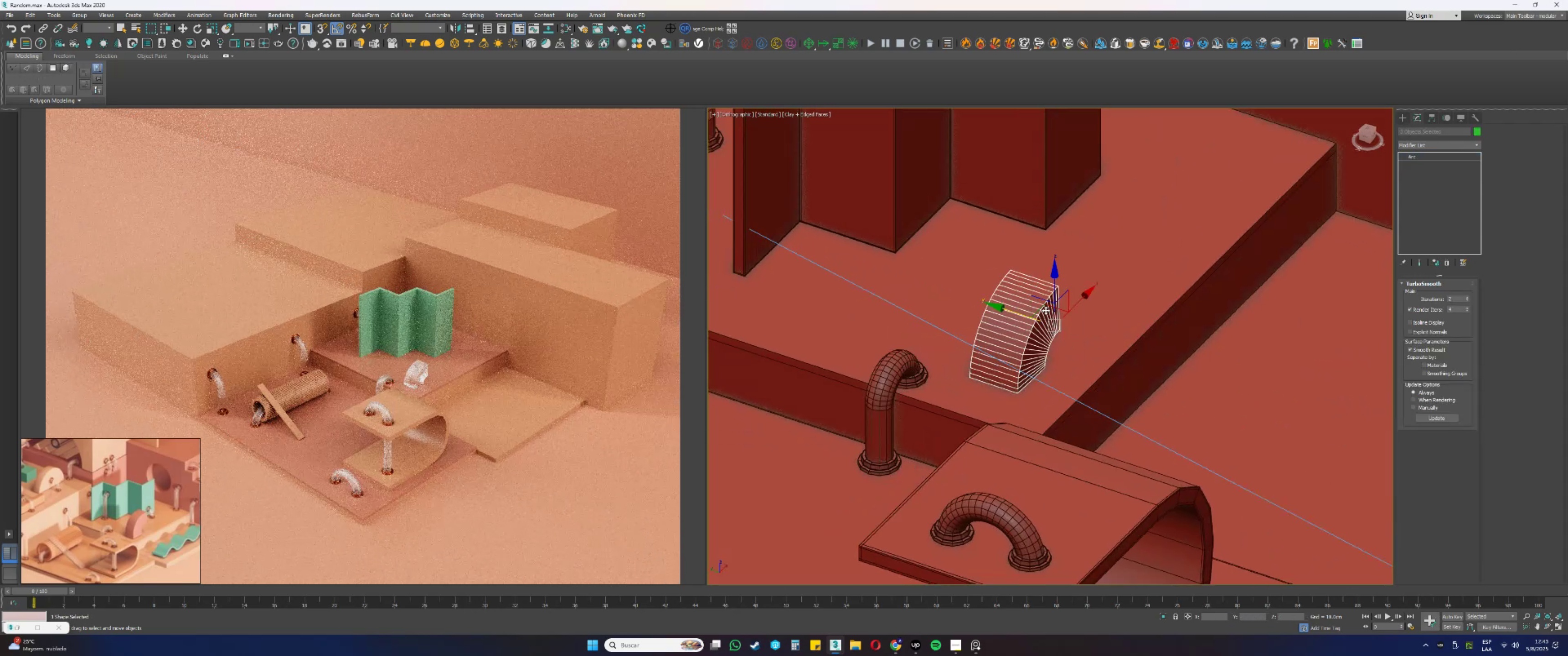 
key(Alt+AltLeft)
 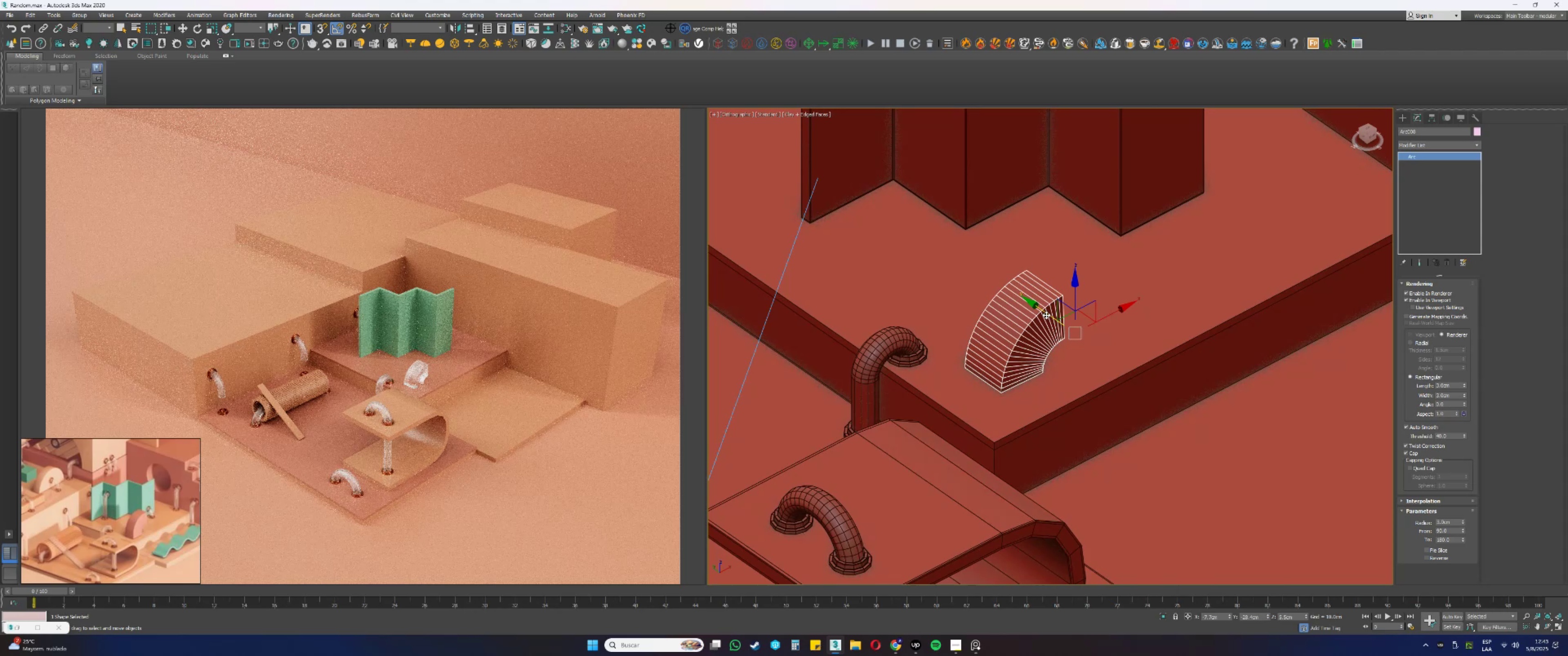 
key(M)
 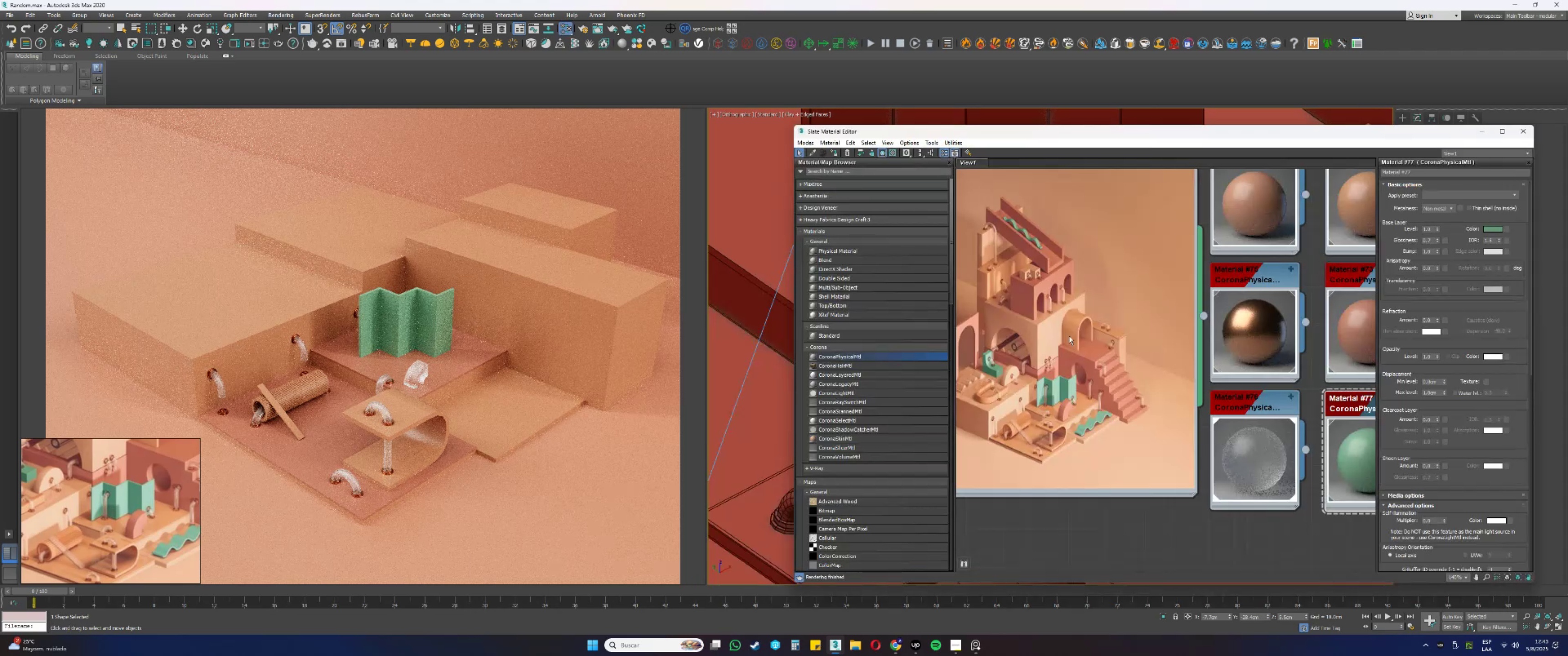 
scroll: coordinate [1217, 304], scroll_direction: down, amount: 1.0
 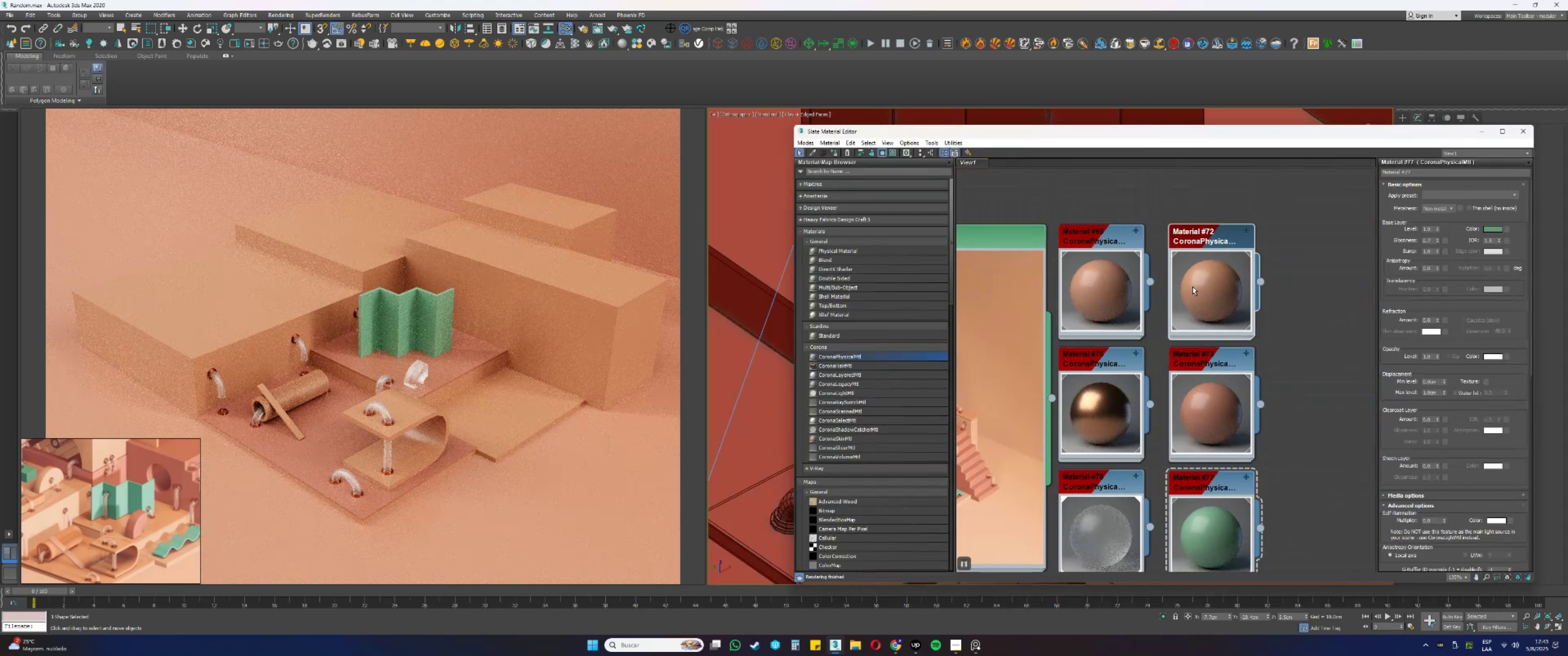 
left_click([1197, 369])
 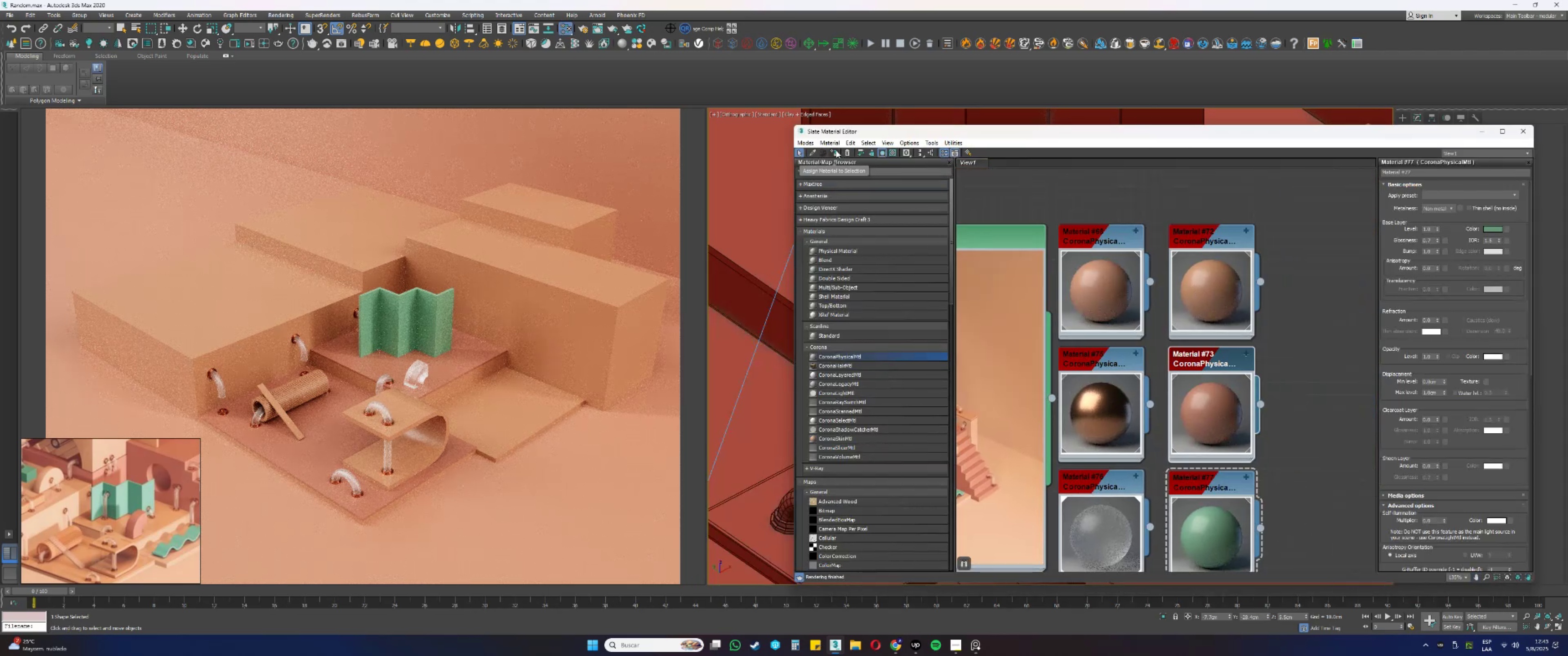 
left_click([836, 150])
 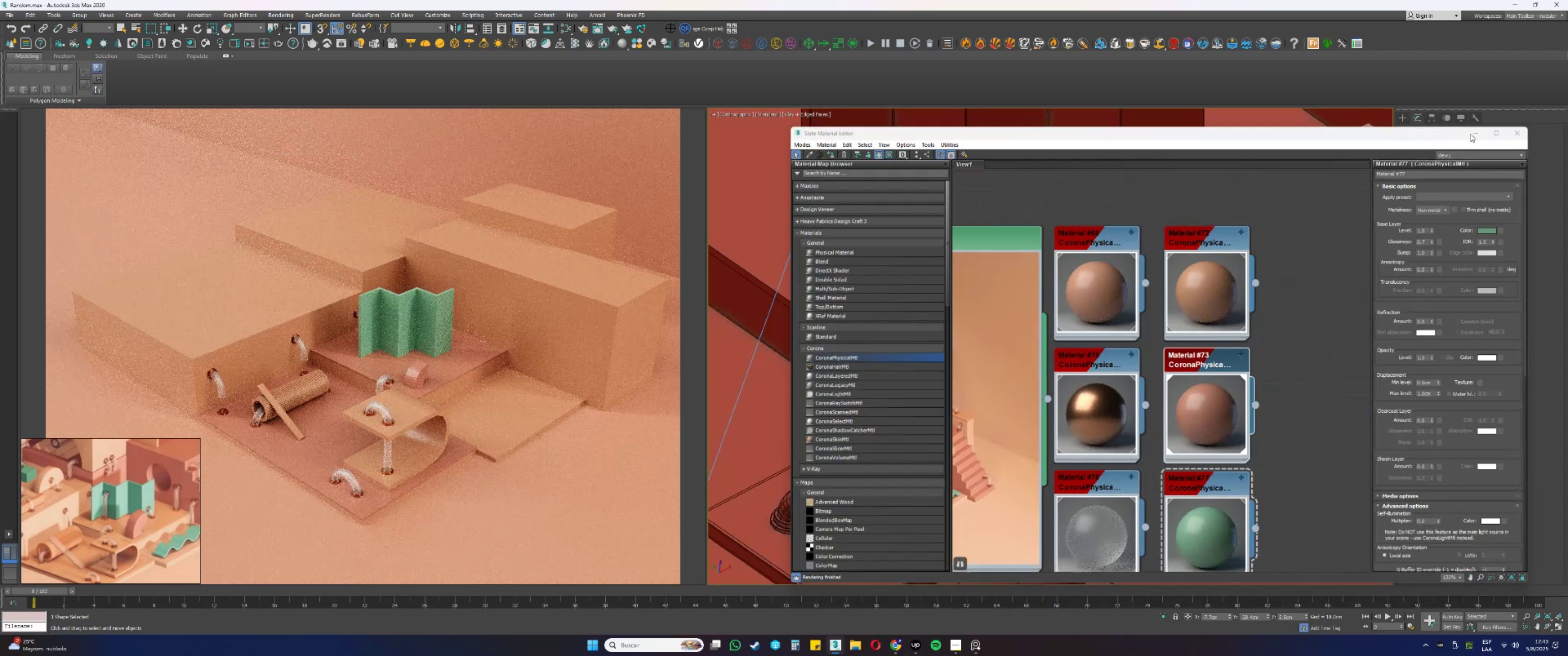 
wait(8.49)
 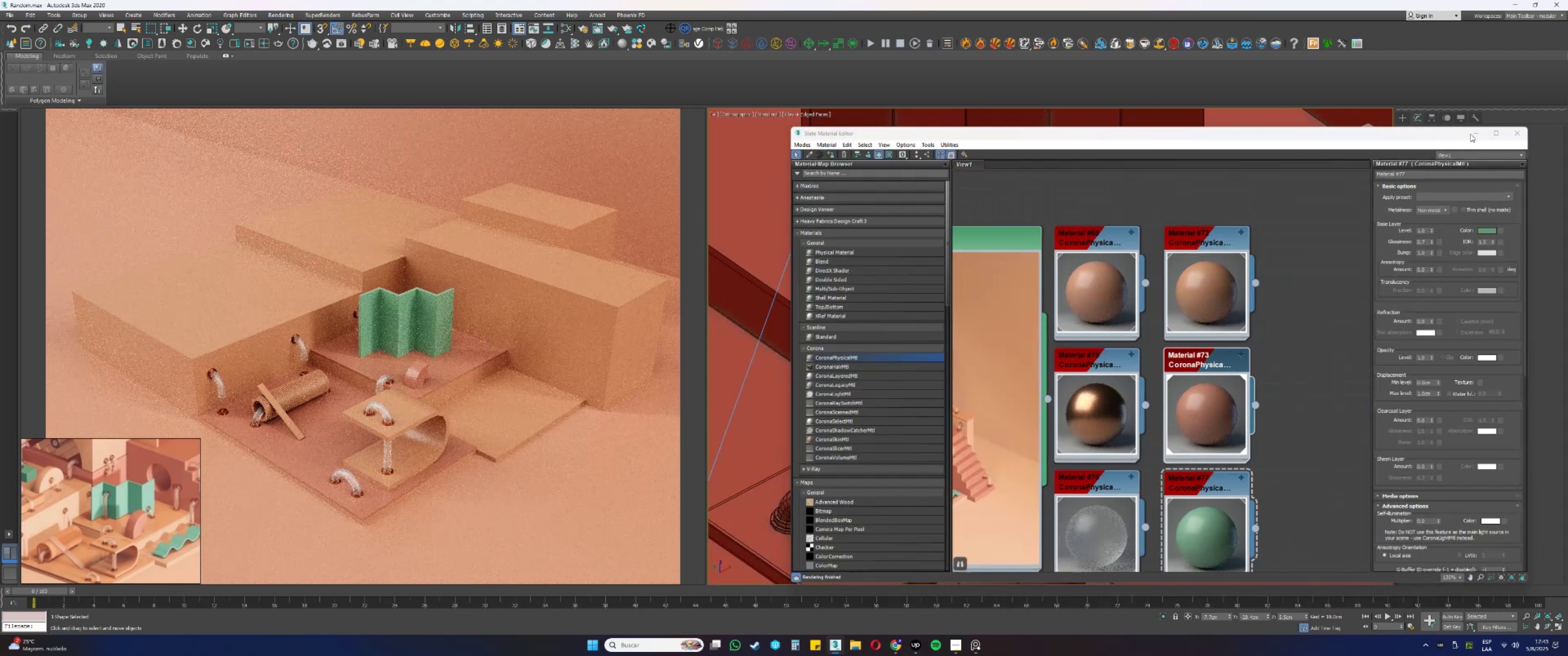 
left_click_drag(start_coordinate=[1452, 384], to_coordinate=[1431, 385])
 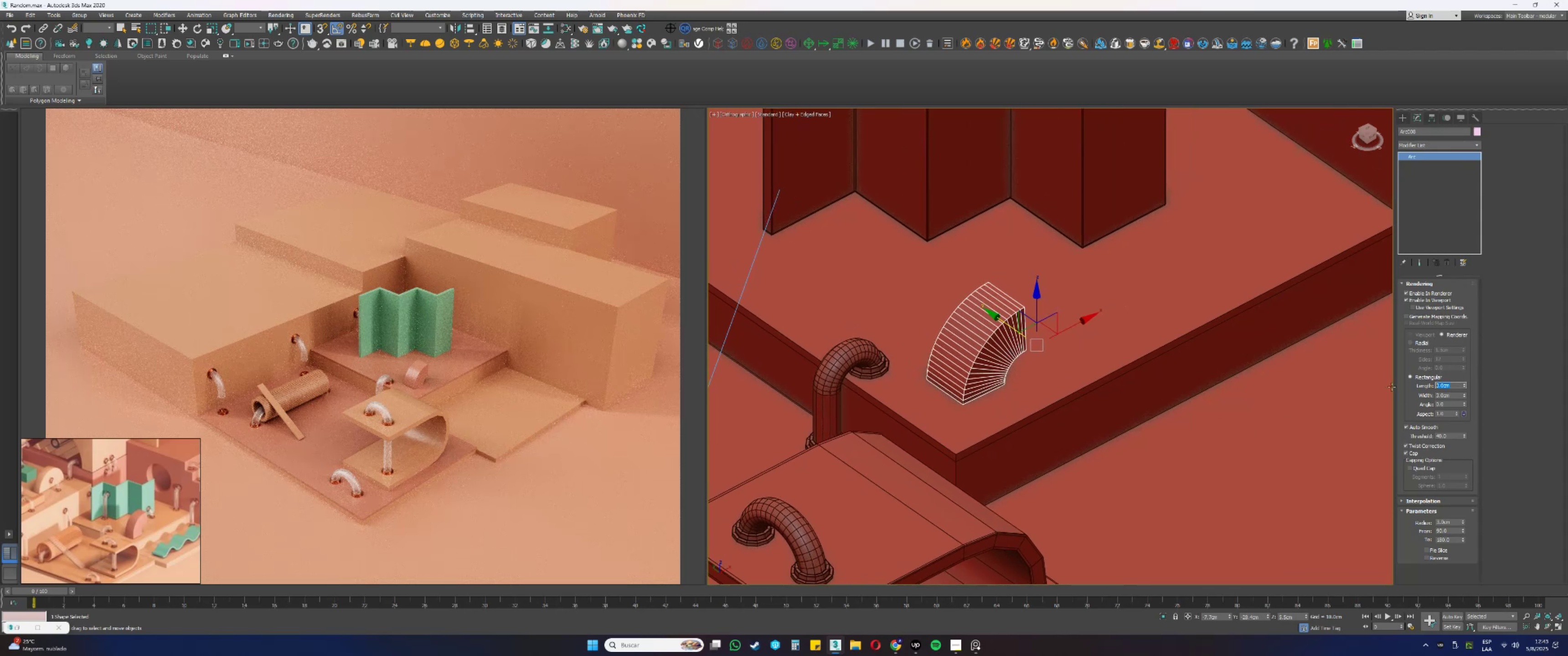 
key(Numpad4)
 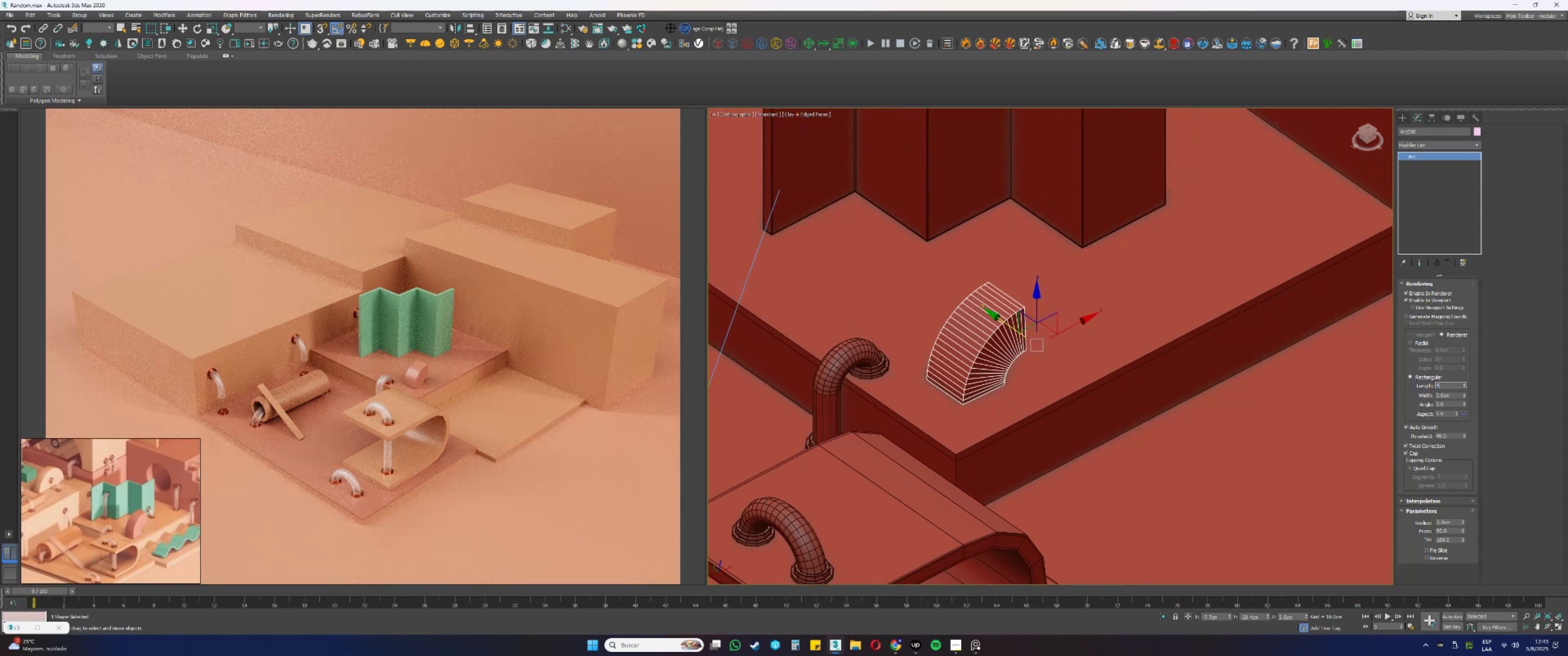 
key(NumpadEnter)
 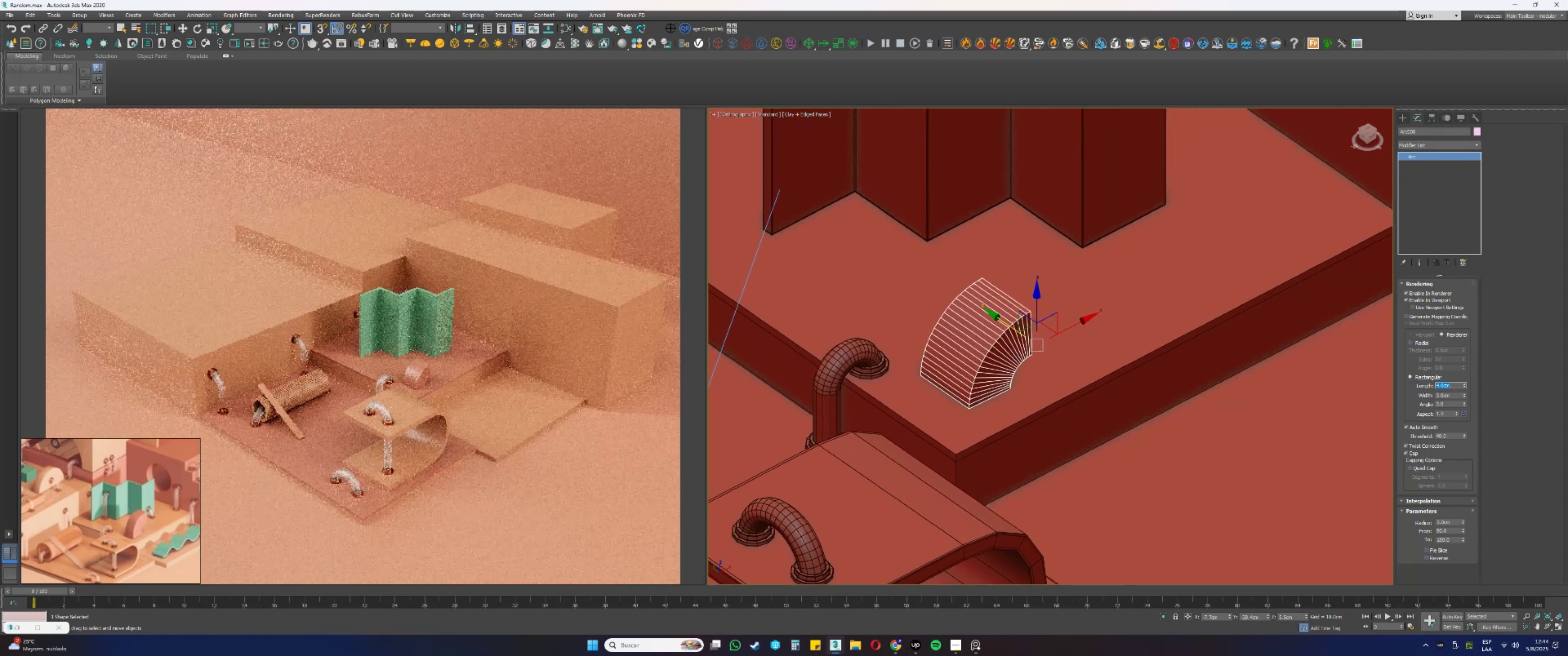 
key(Numpad3)
 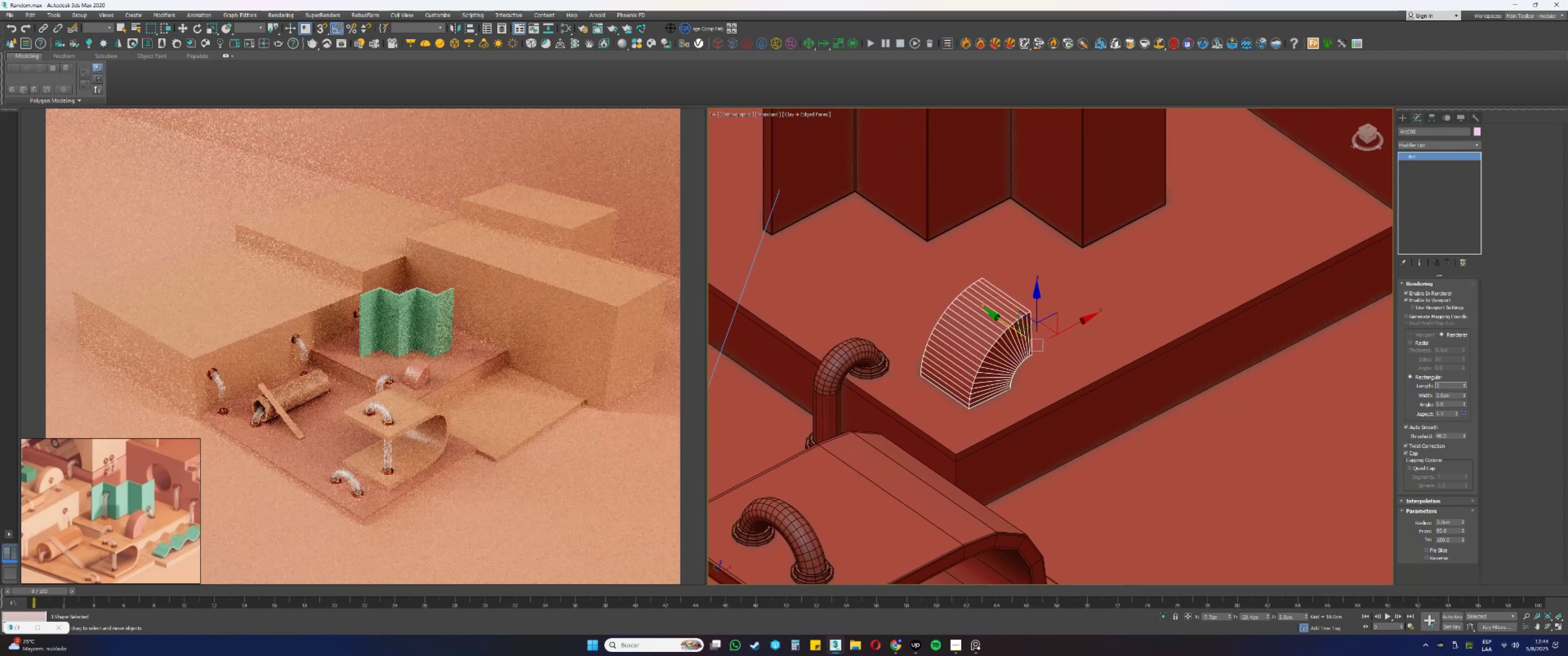 
key(NumpadEnter)
 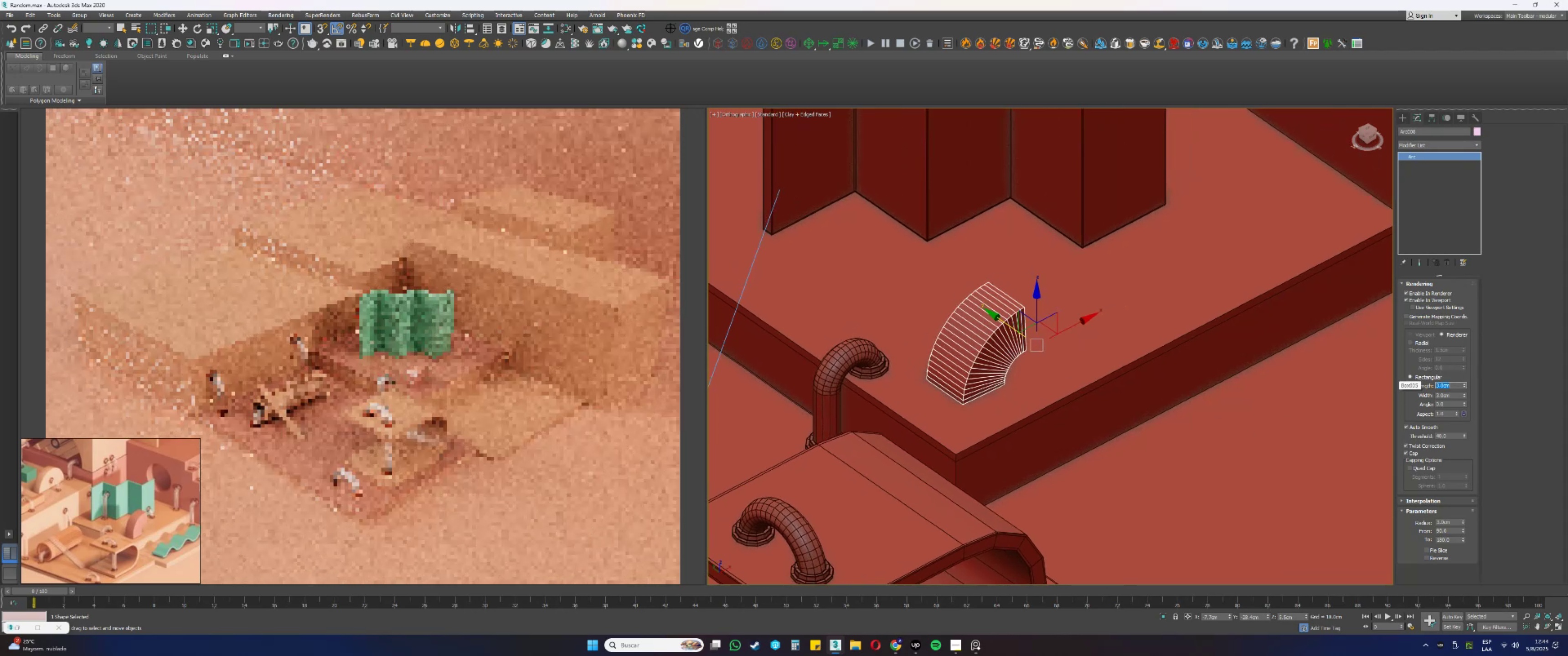 
key(Tab)
 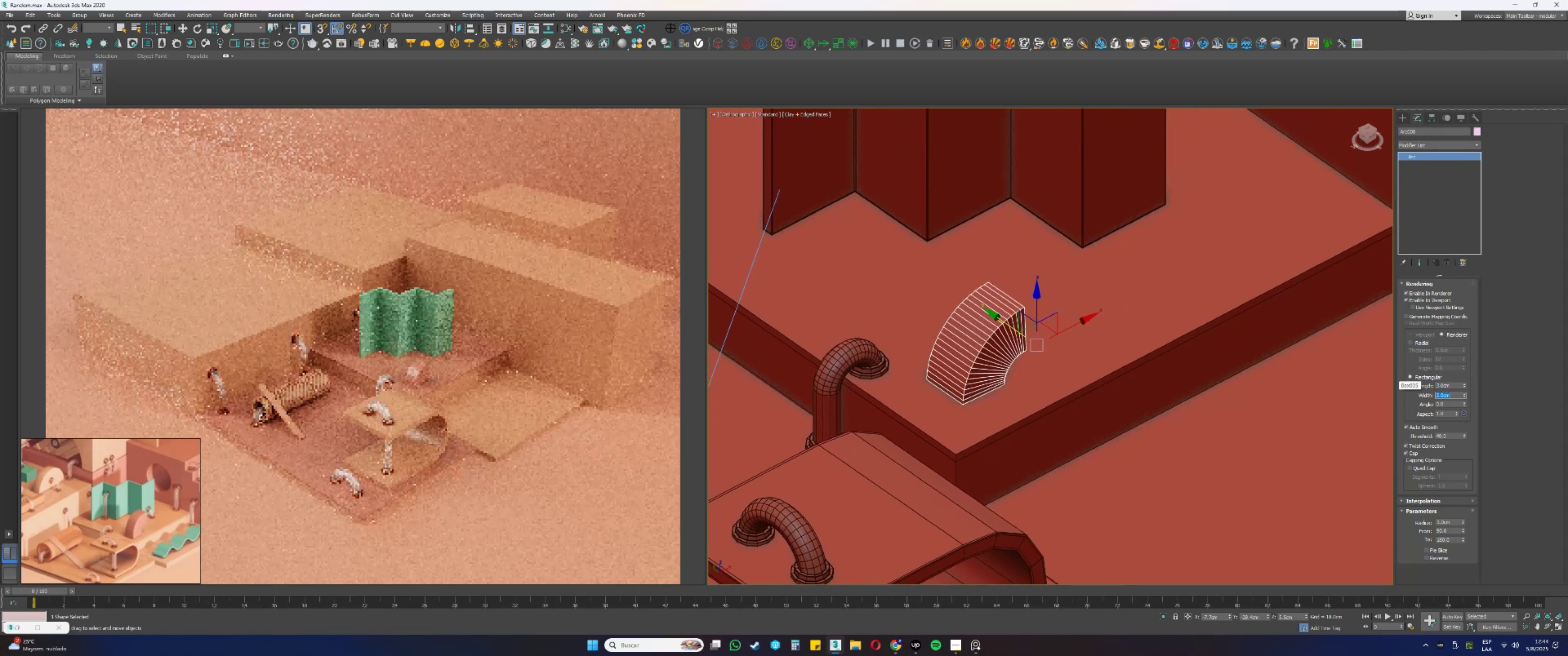 
key(Numpad4)
 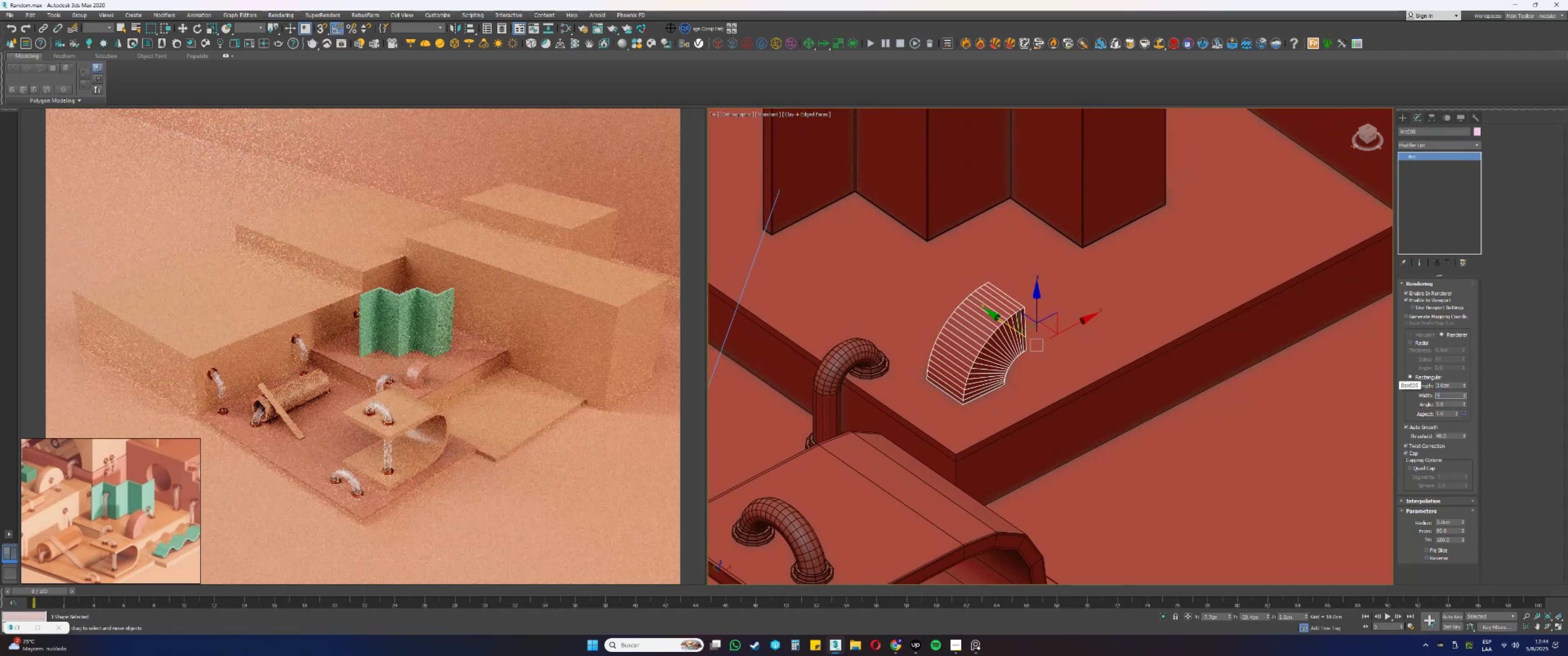 
key(NumpadEnter)
 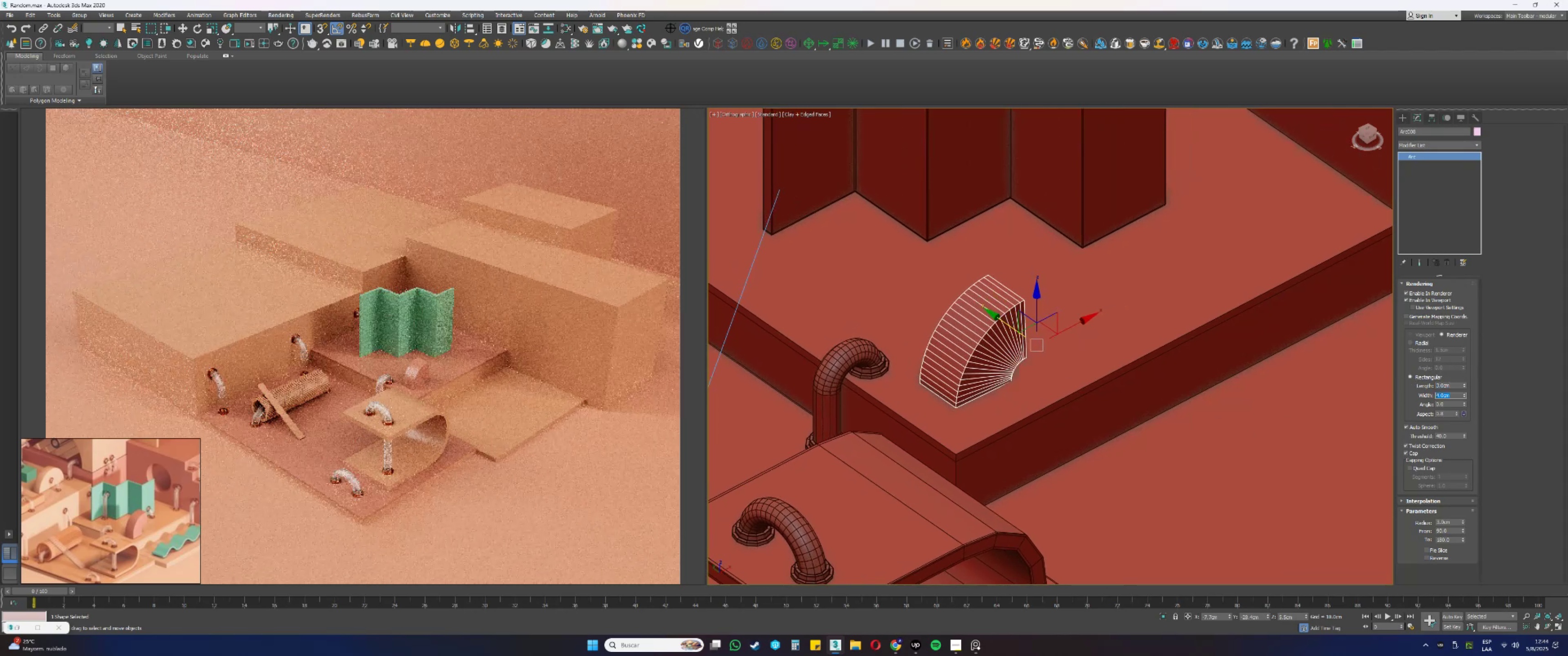 
key(Numpad3)
 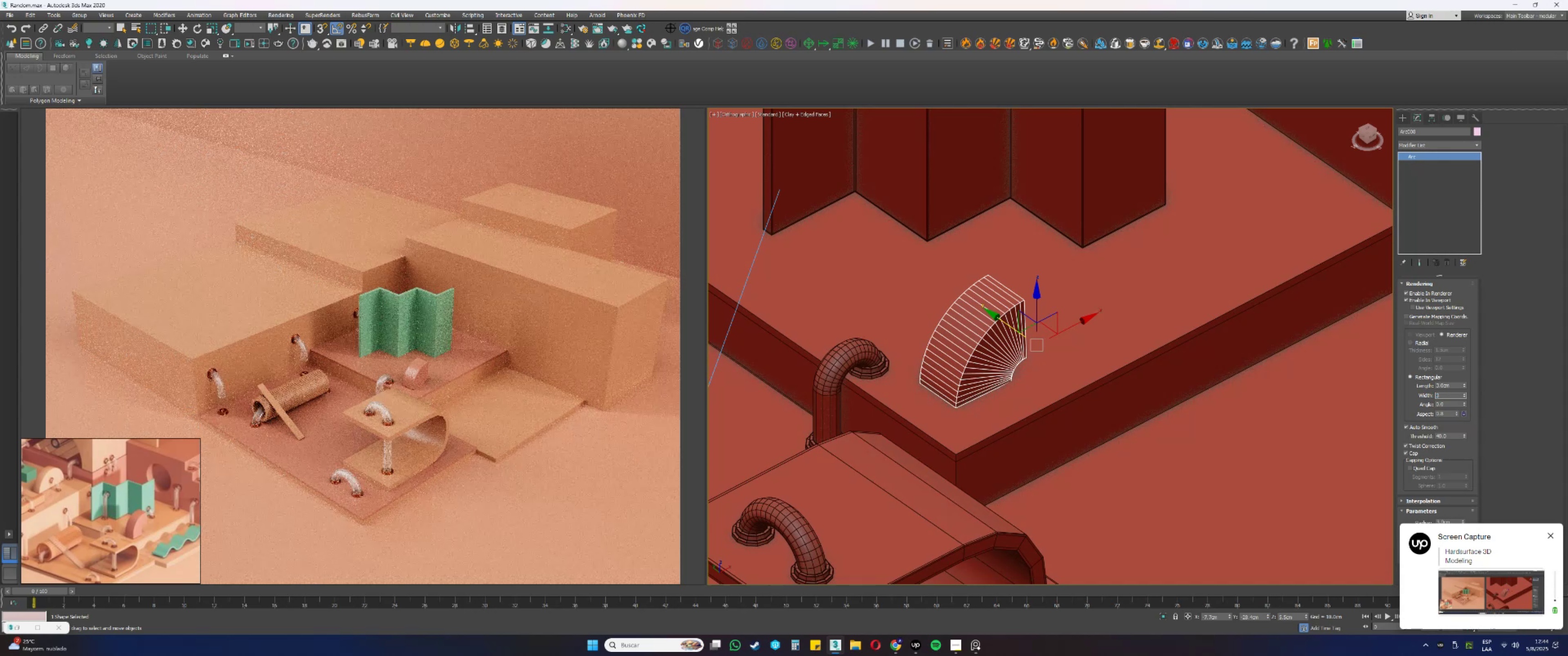 
key(NumpadEnter)
 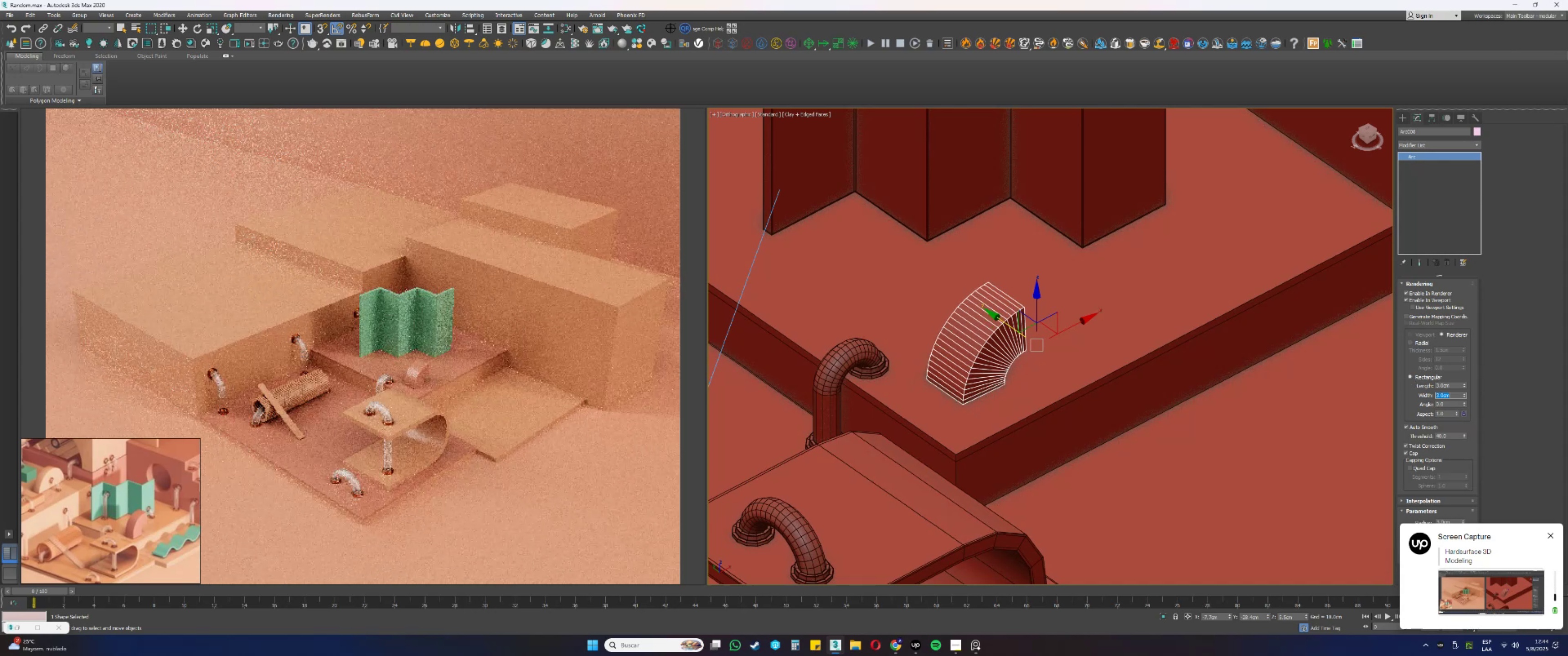 
key(Numpad2)
 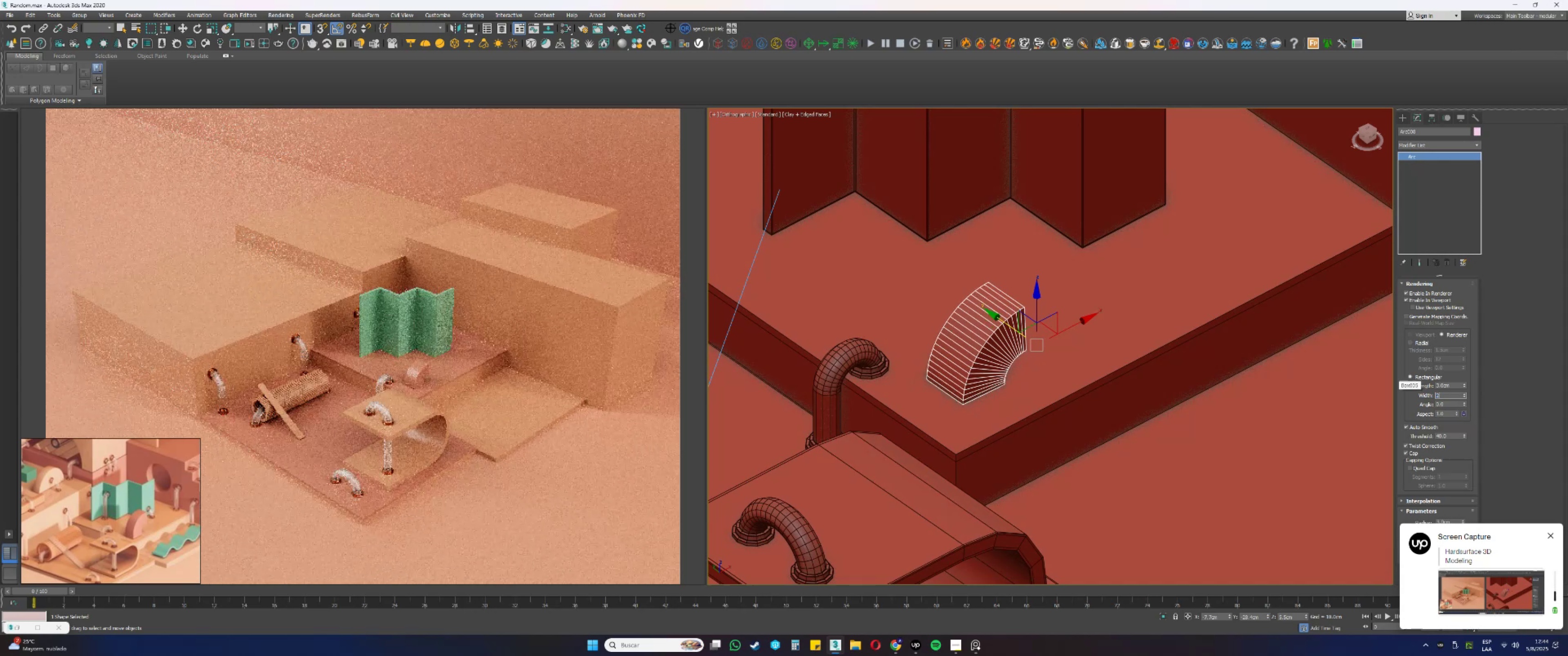 
key(NumpadDecimal)
 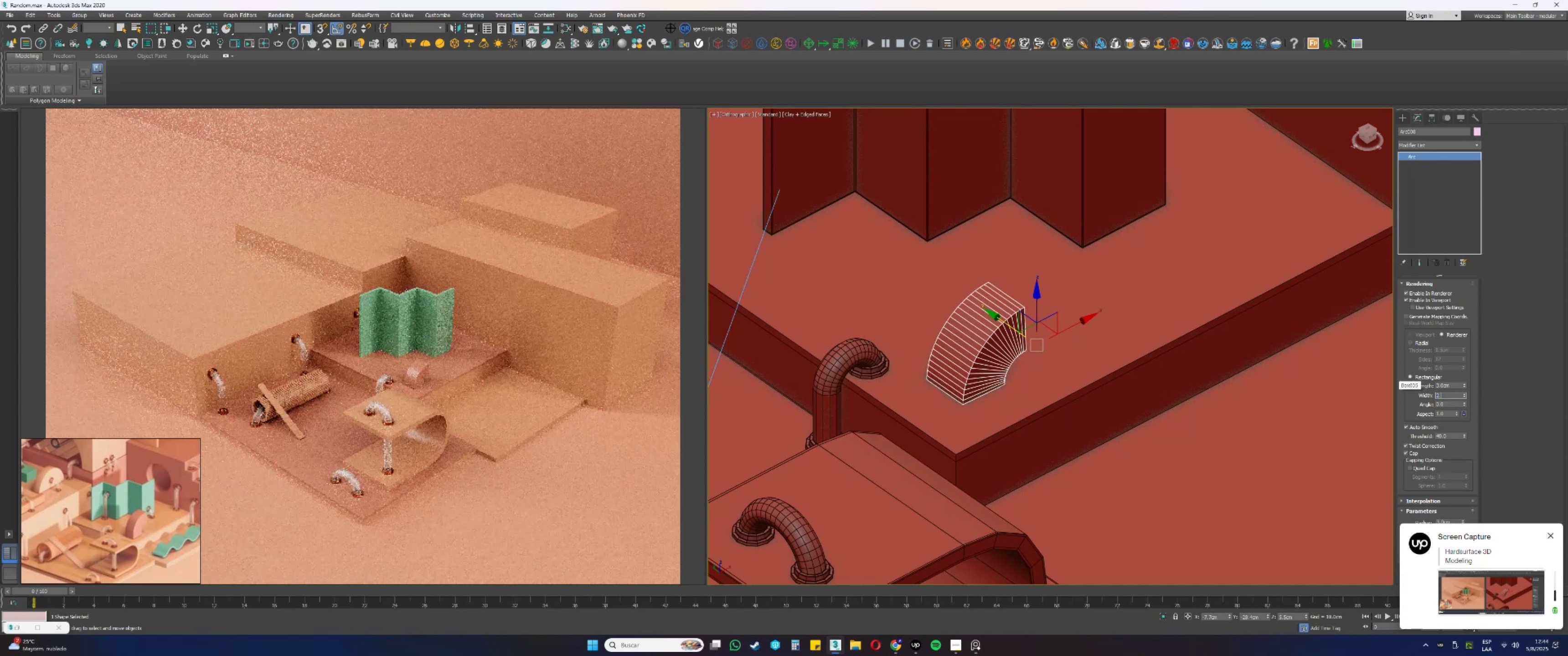 
key(Numpad5)
 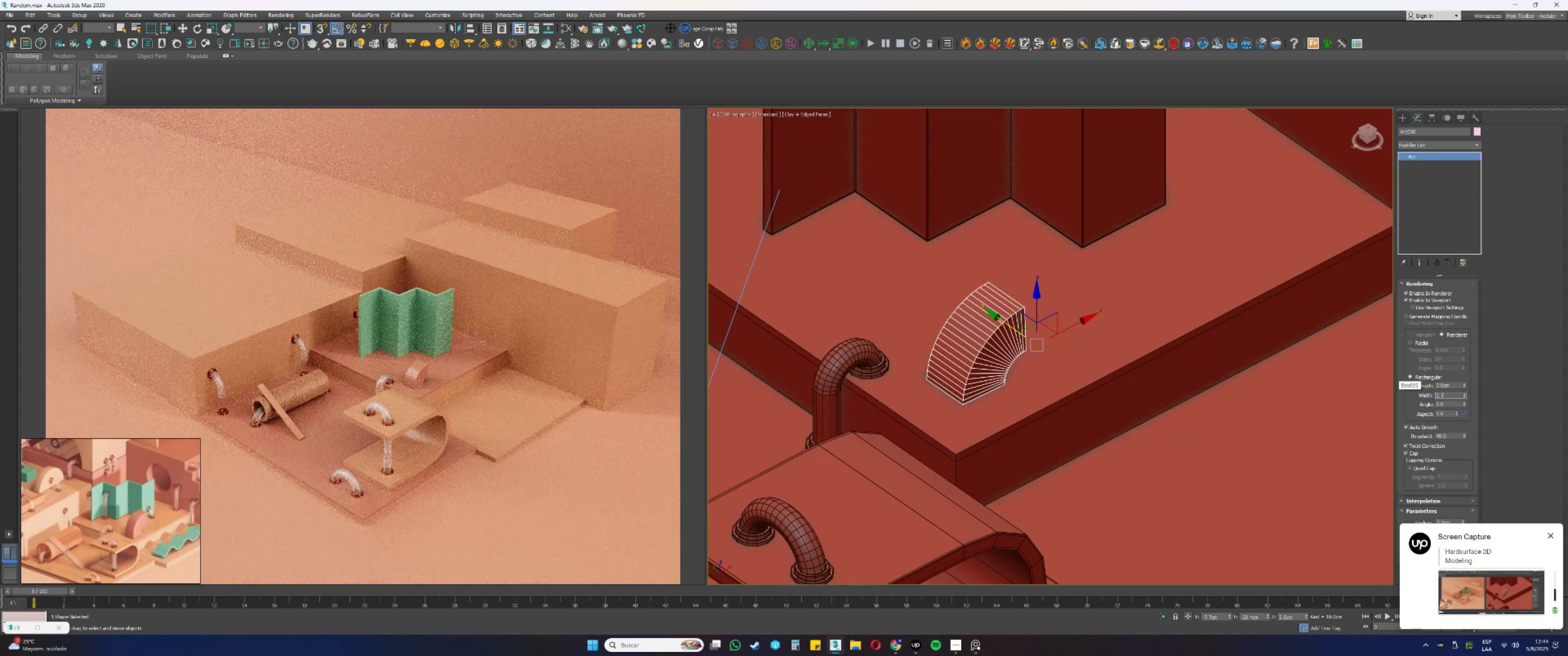 
key(NumpadEnter)
 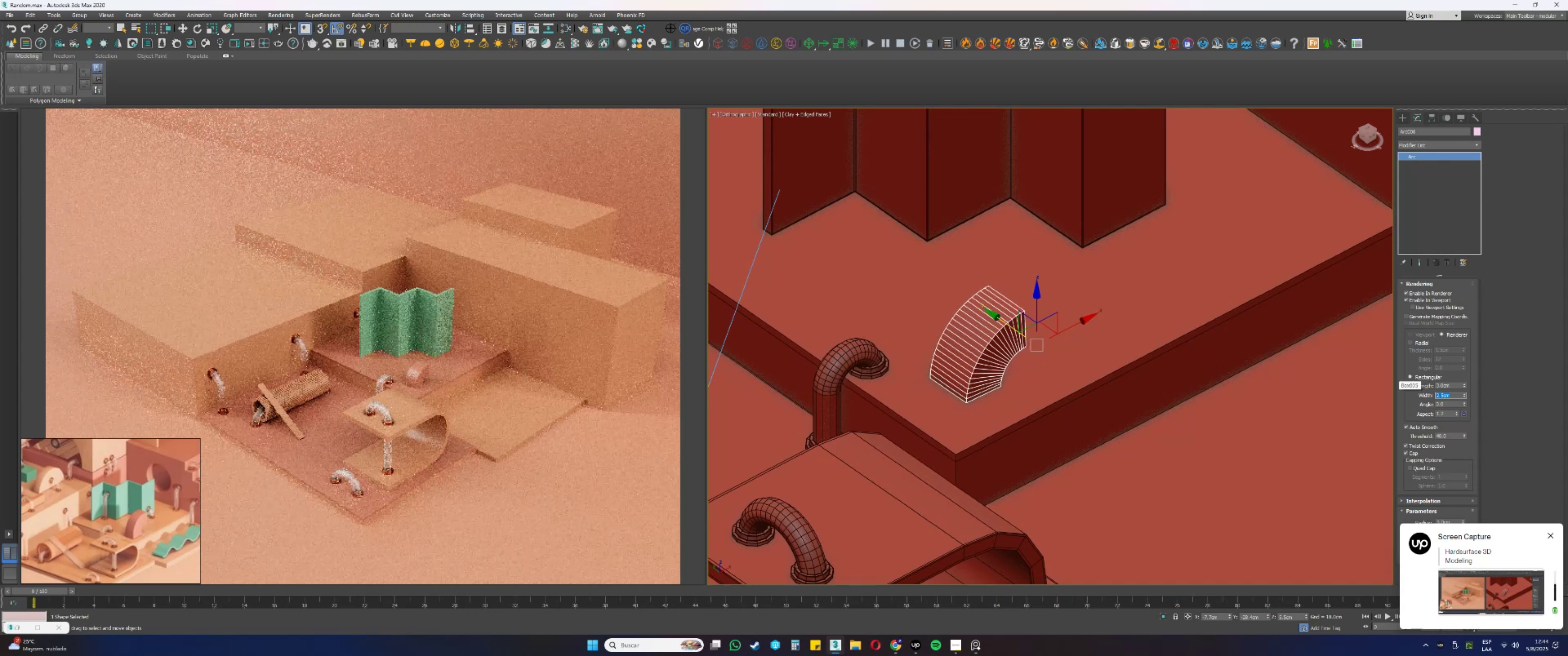 
key(Numpad3)
 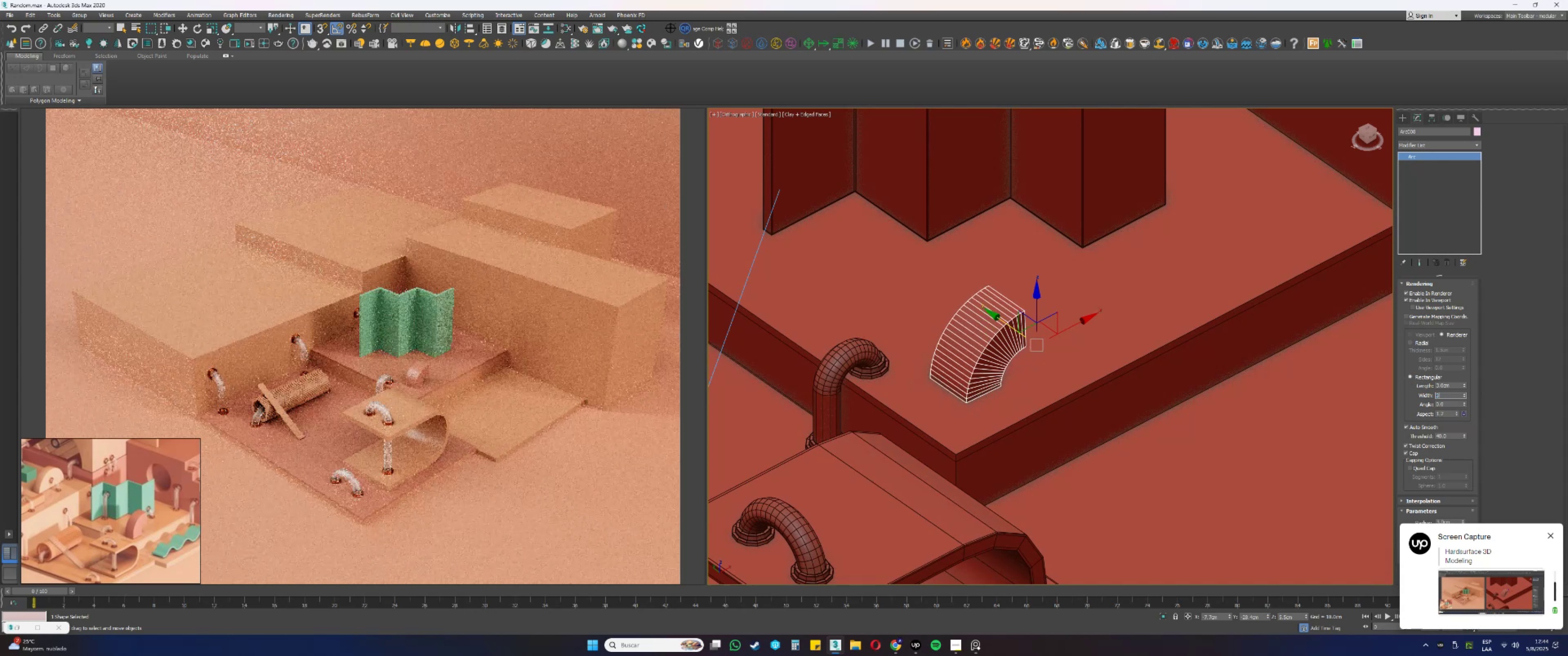 
key(NumpadEnter)
 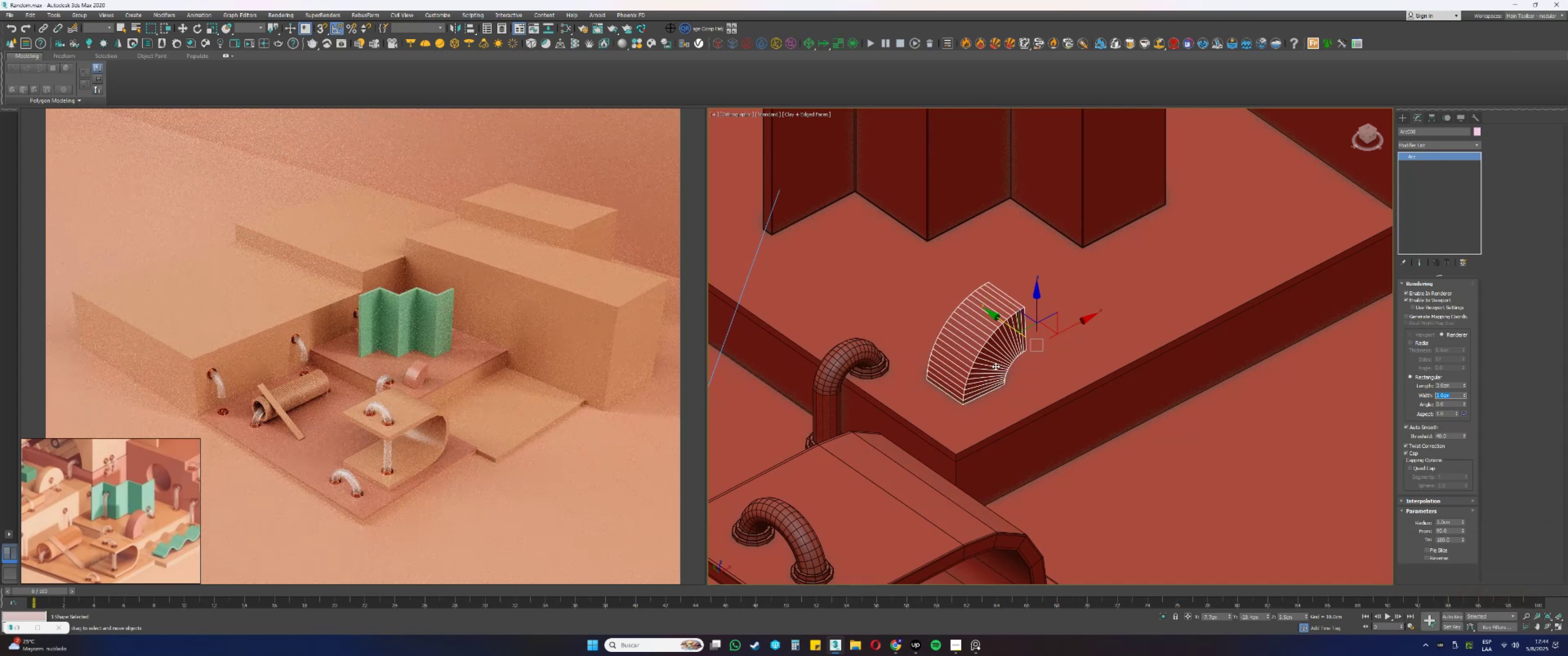 
wait(6.89)
 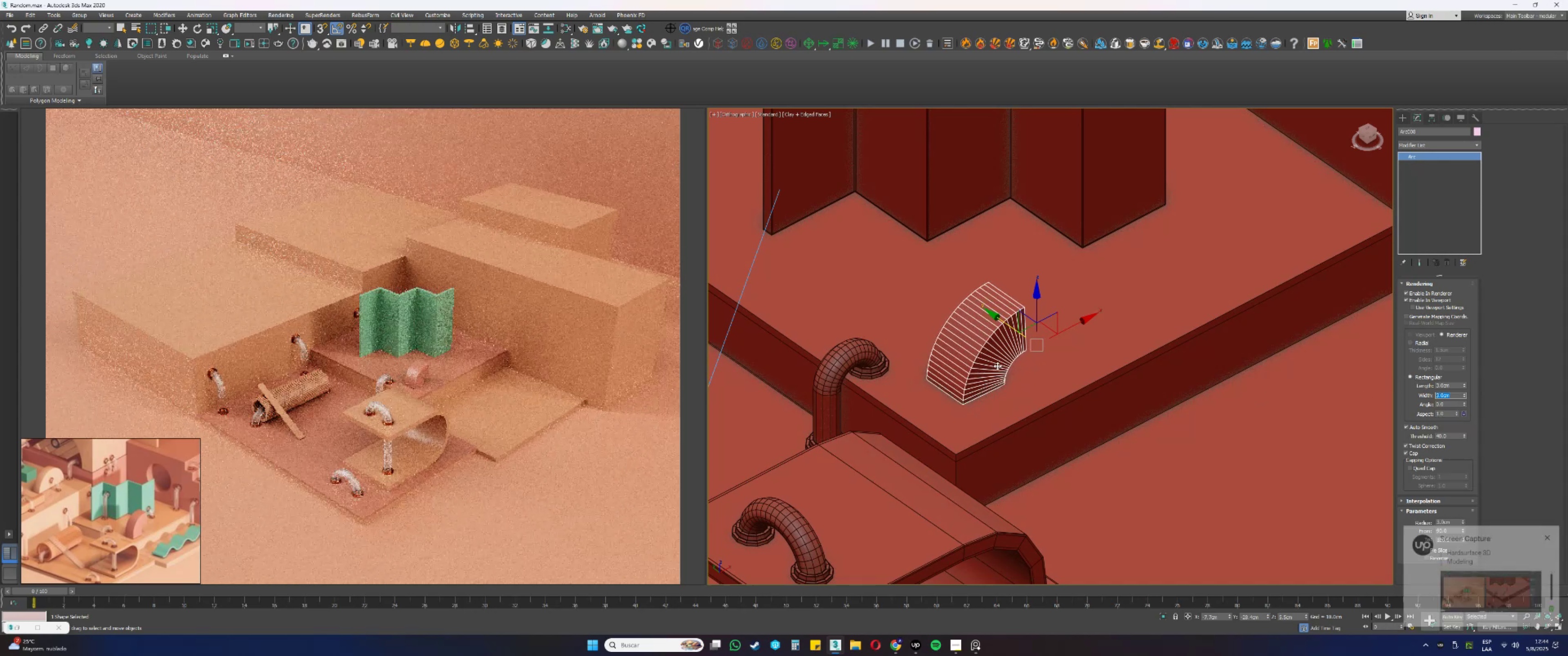 
left_click_drag(start_coordinate=[1002, 321], to_coordinate=[1003, 328])
 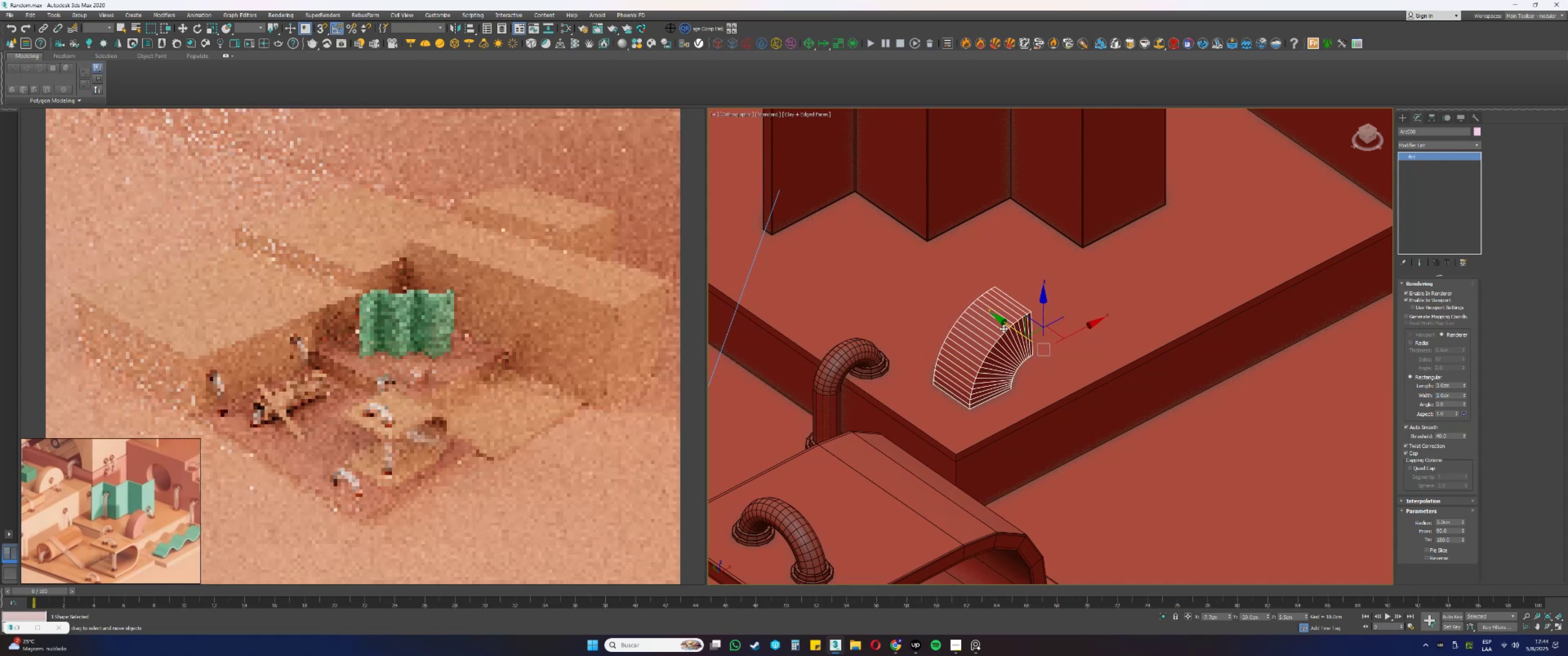 
left_click([1003, 328])
 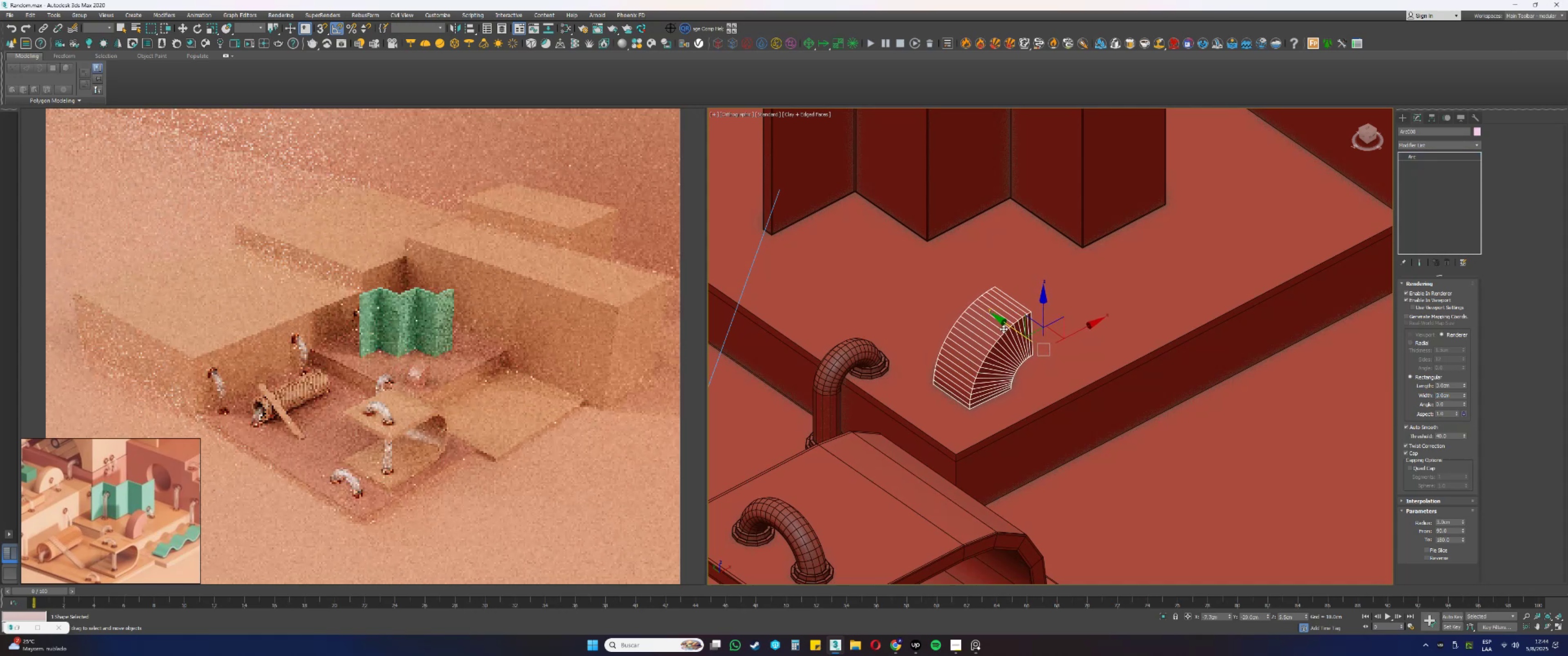 
key(Alt+AltLeft)
 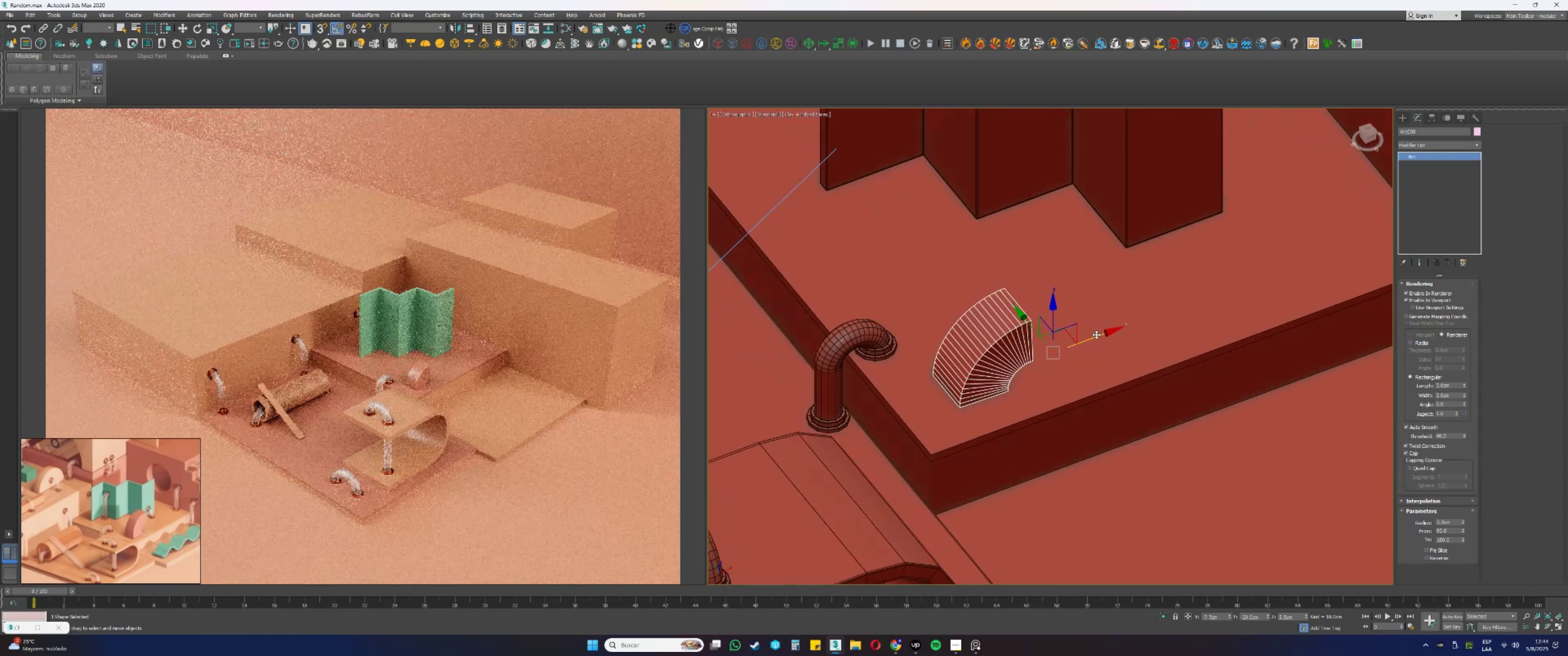 
left_click_drag(start_coordinate=[1091, 336], to_coordinate=[1089, 338])
 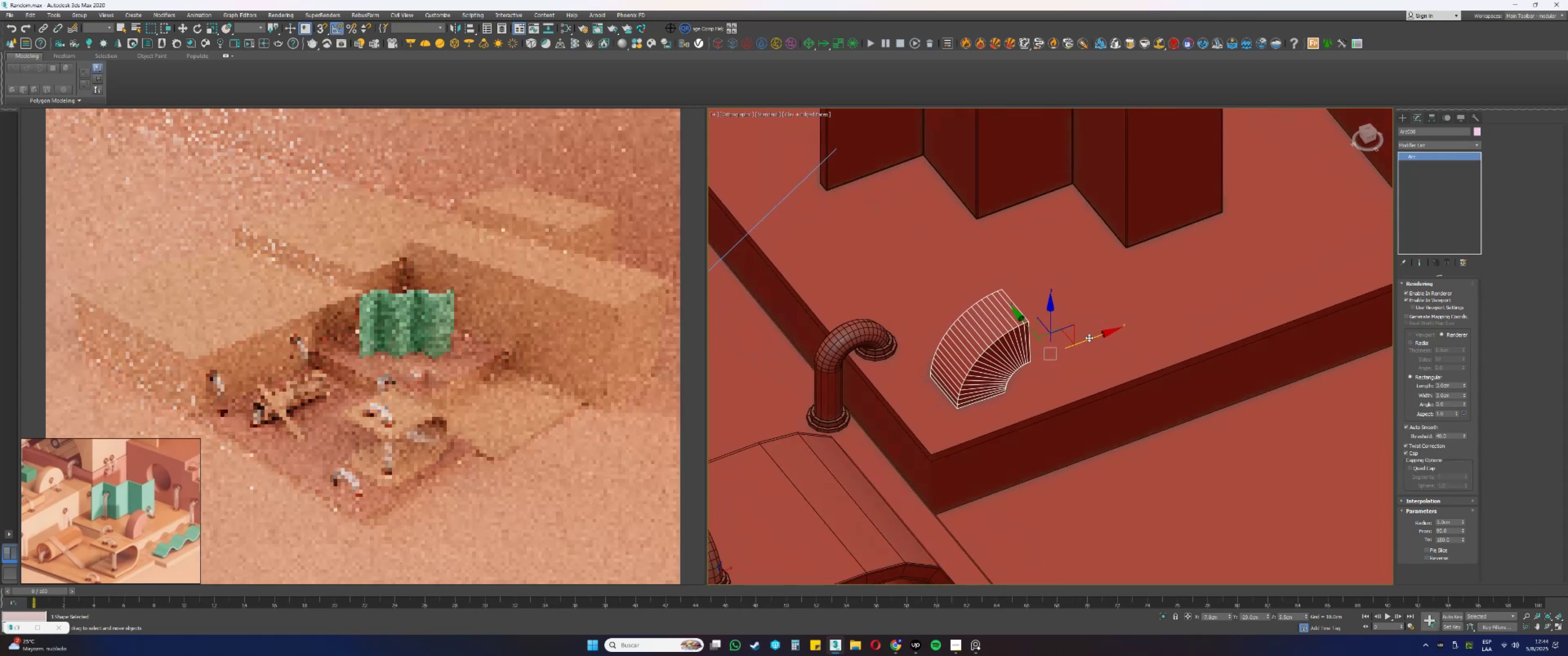 
hold_key(key=AltLeft, duration=0.49)
 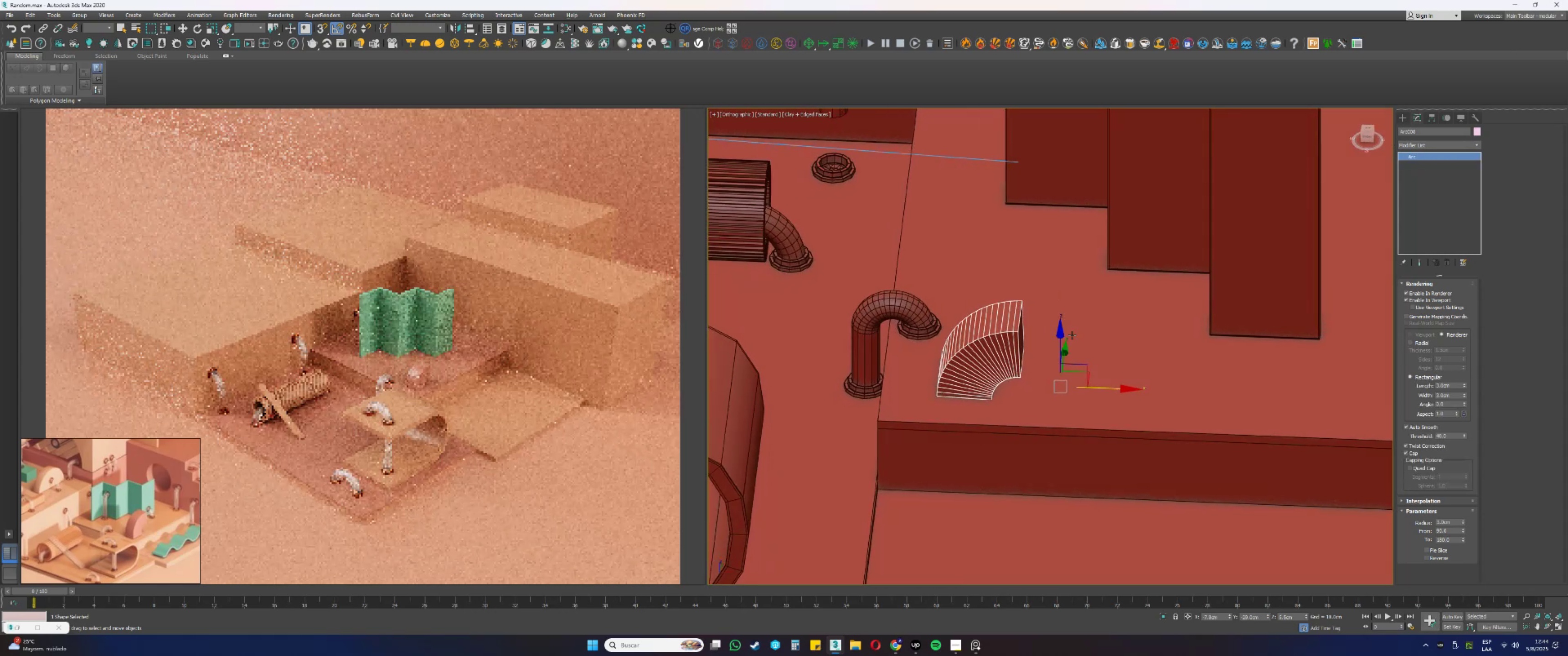 
hold_key(key=AltLeft, duration=0.35)
 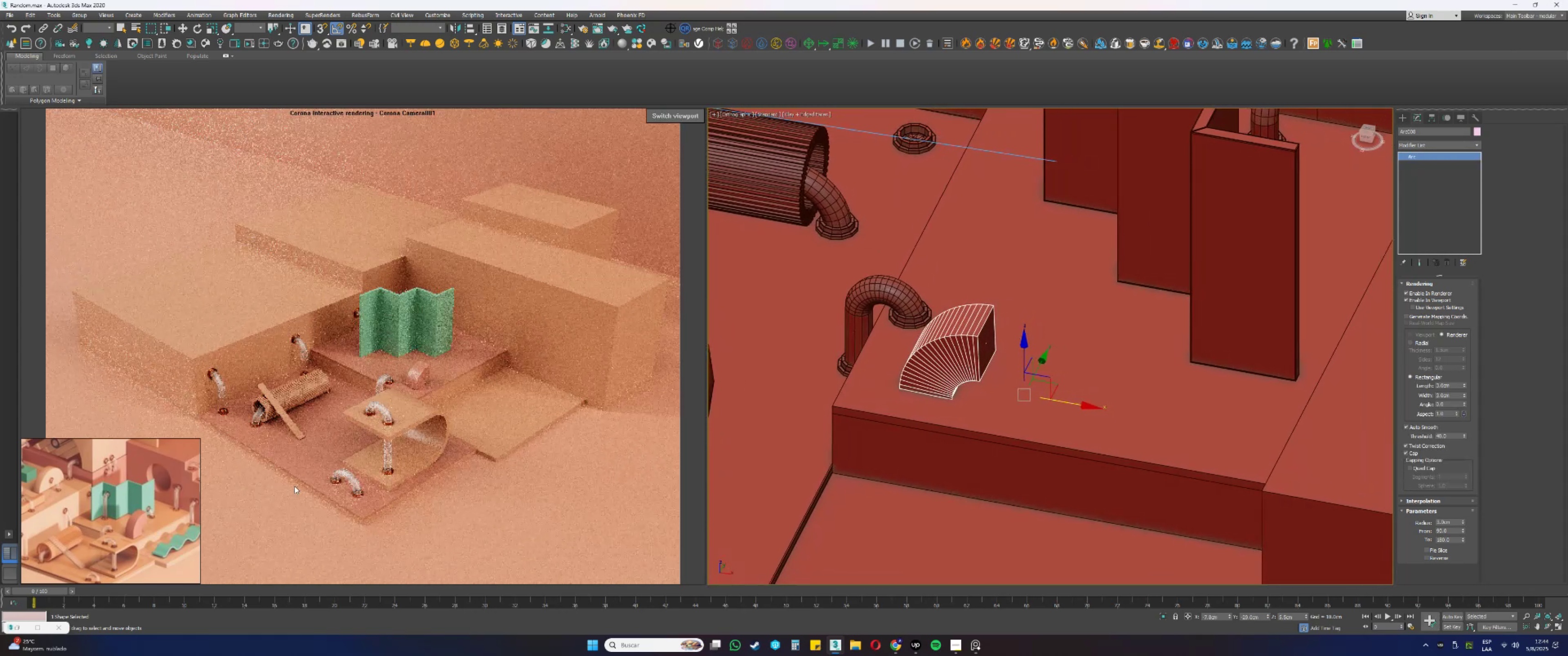 
scroll: coordinate [165, 542], scroll_direction: up, amount: 3.0
 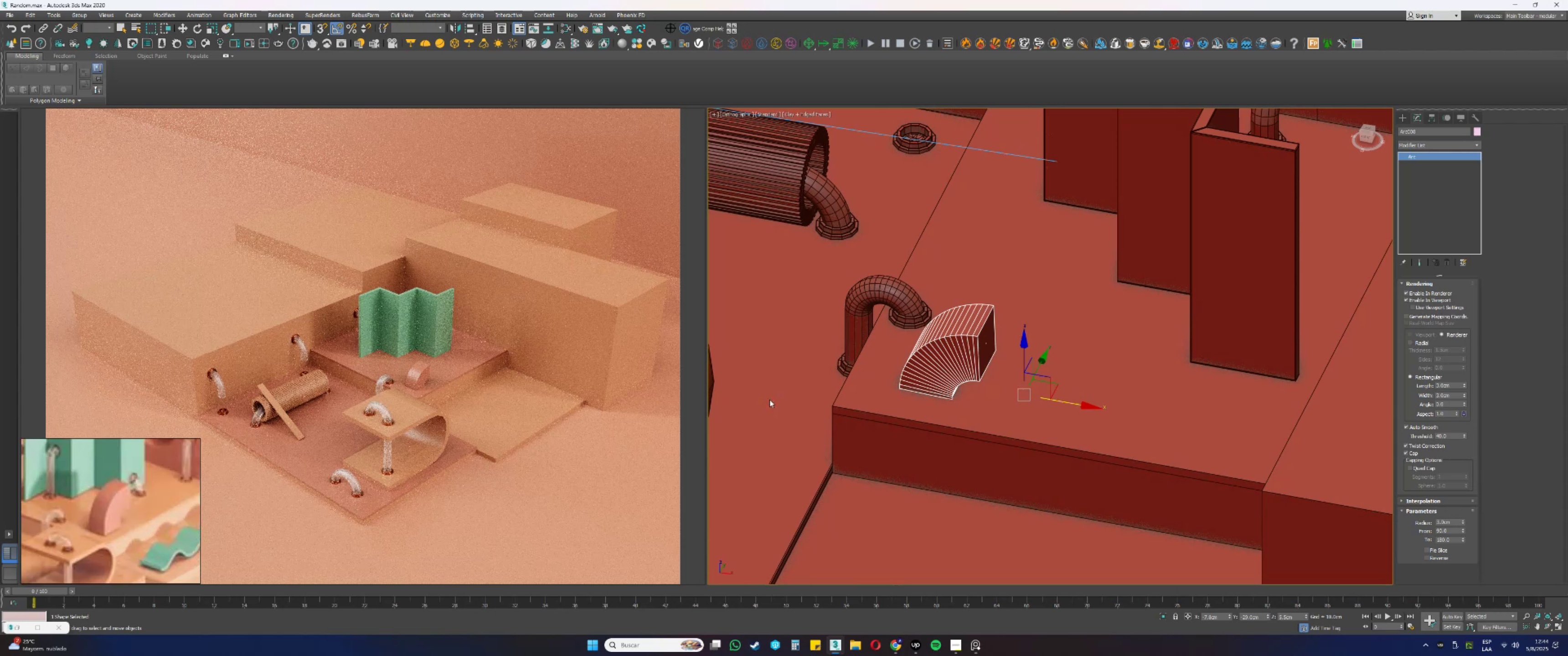 
hold_key(key=AltLeft, duration=5.76)
 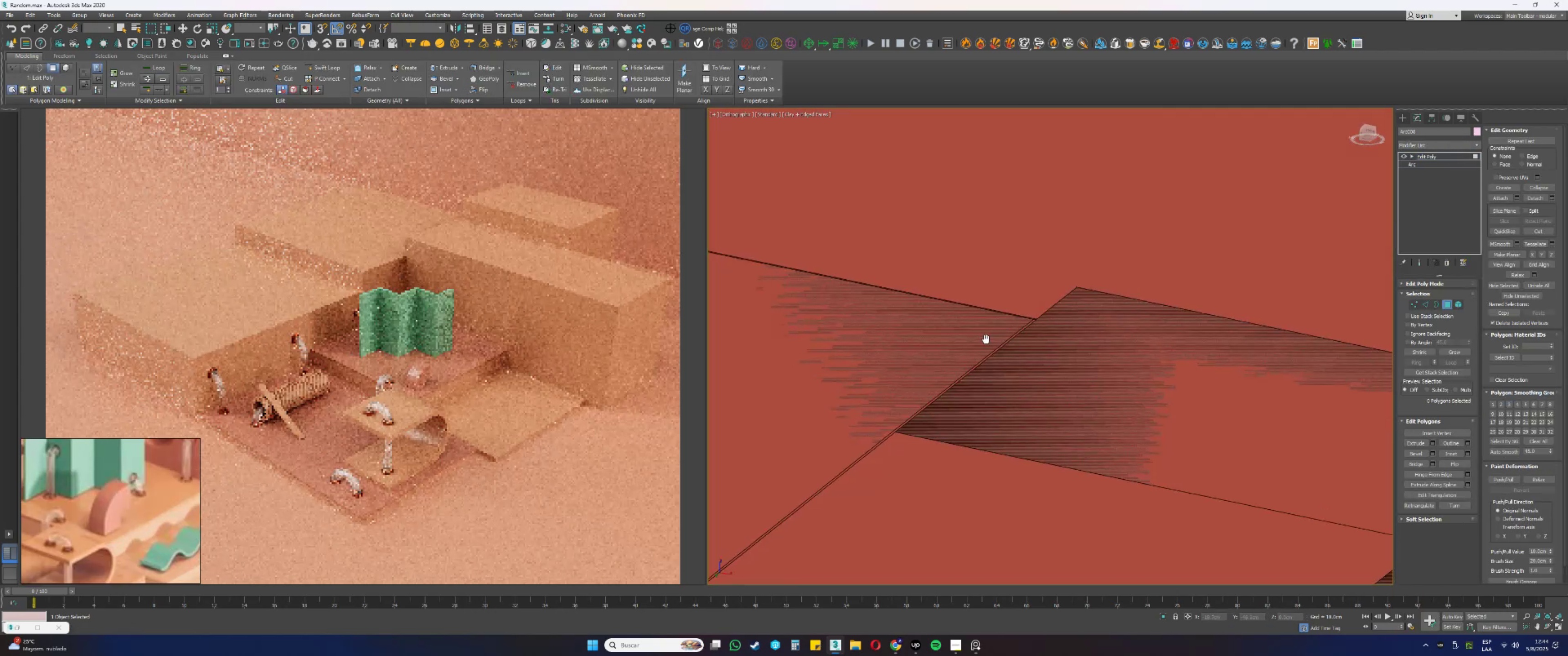 
type(e4)
 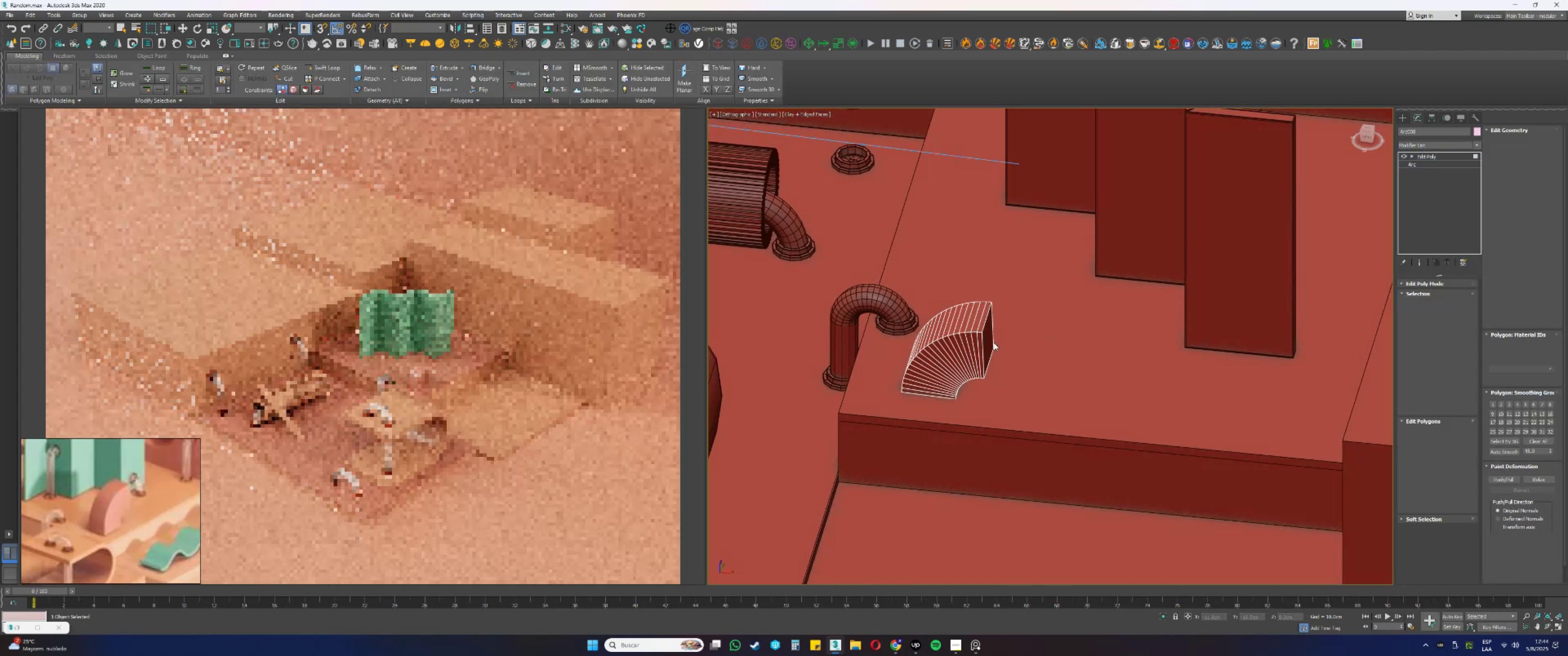 
left_click([991, 341])
 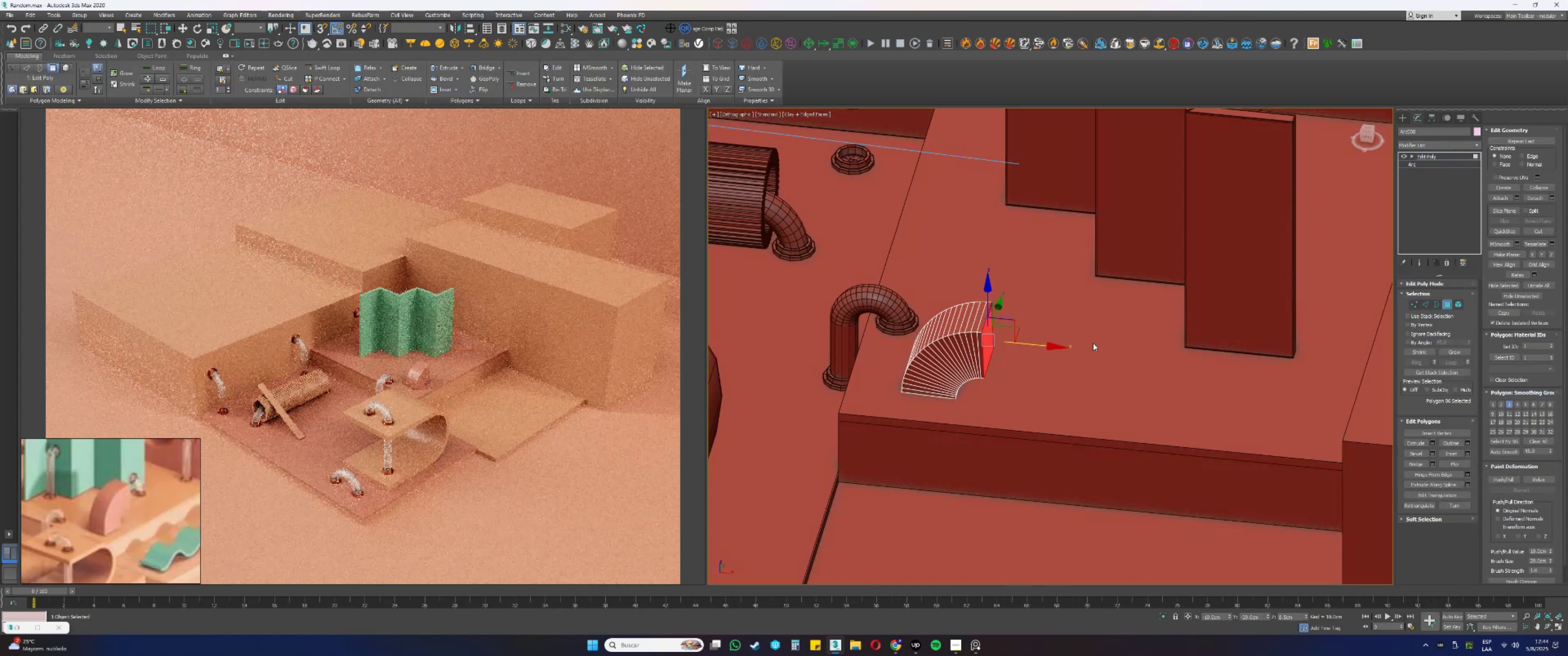 
key(Delete)
 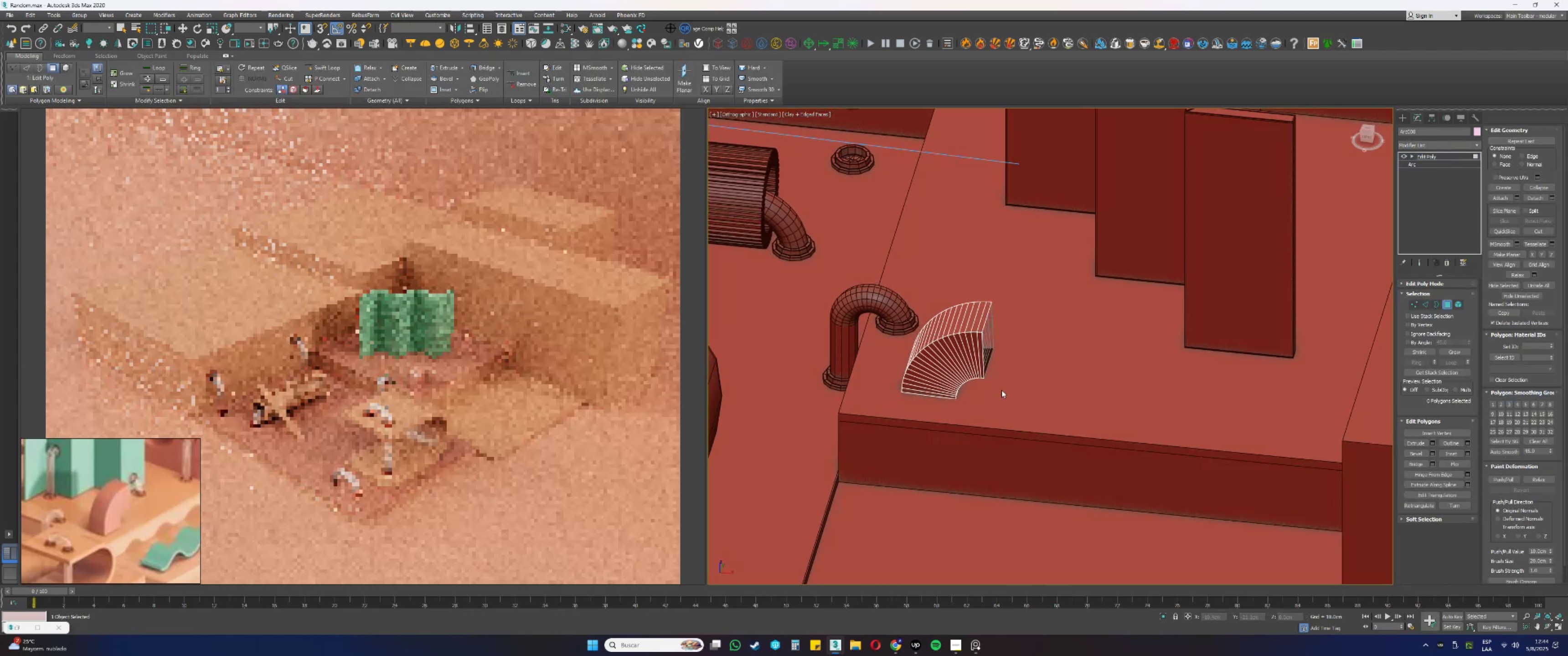 
hold_key(key=AltLeft, duration=0.35)
 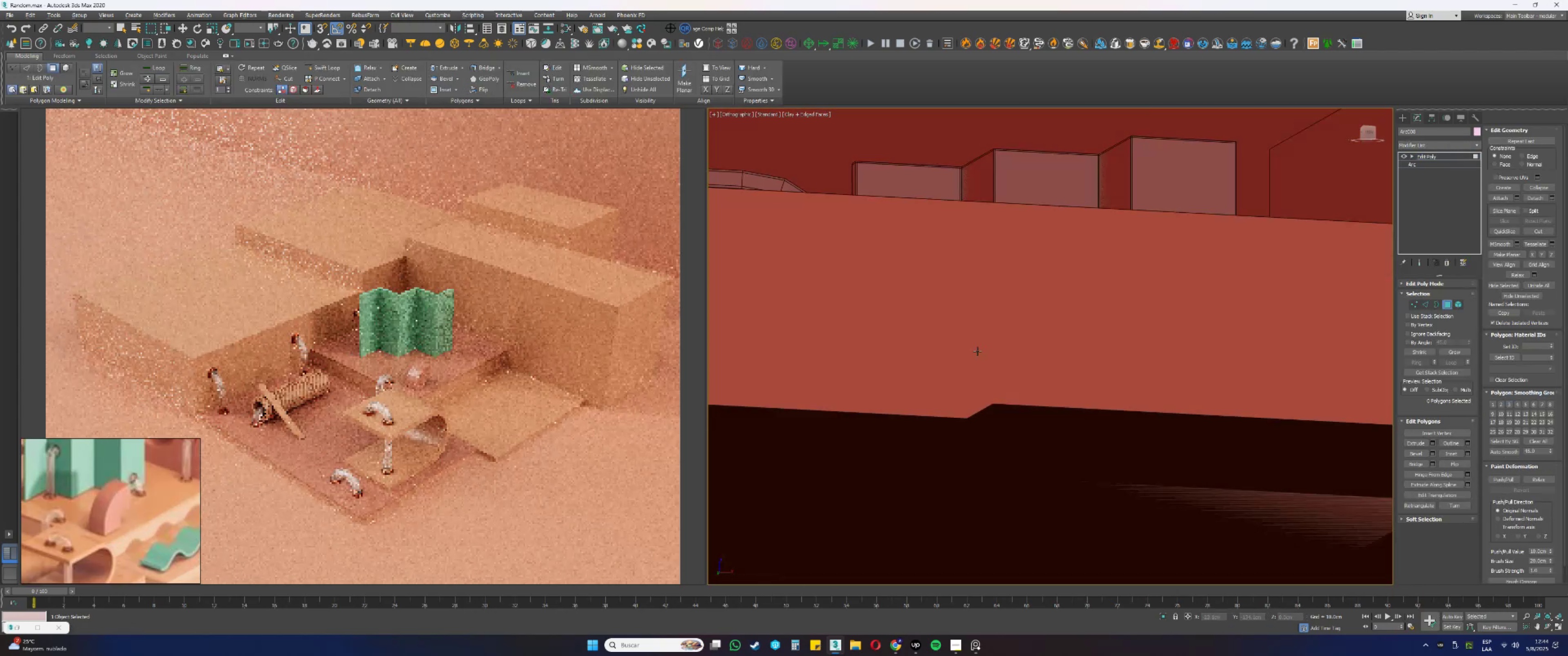 
key(F3)
 